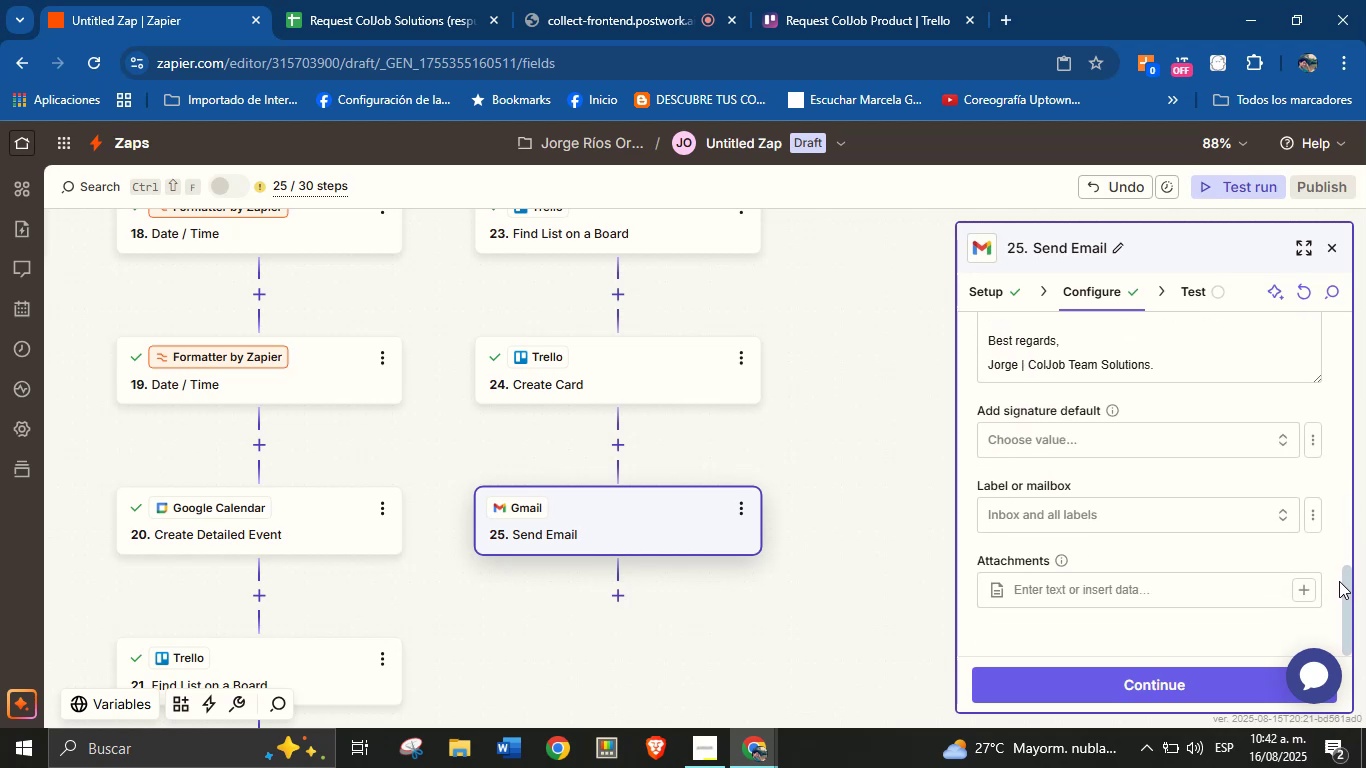 
wait(8.5)
 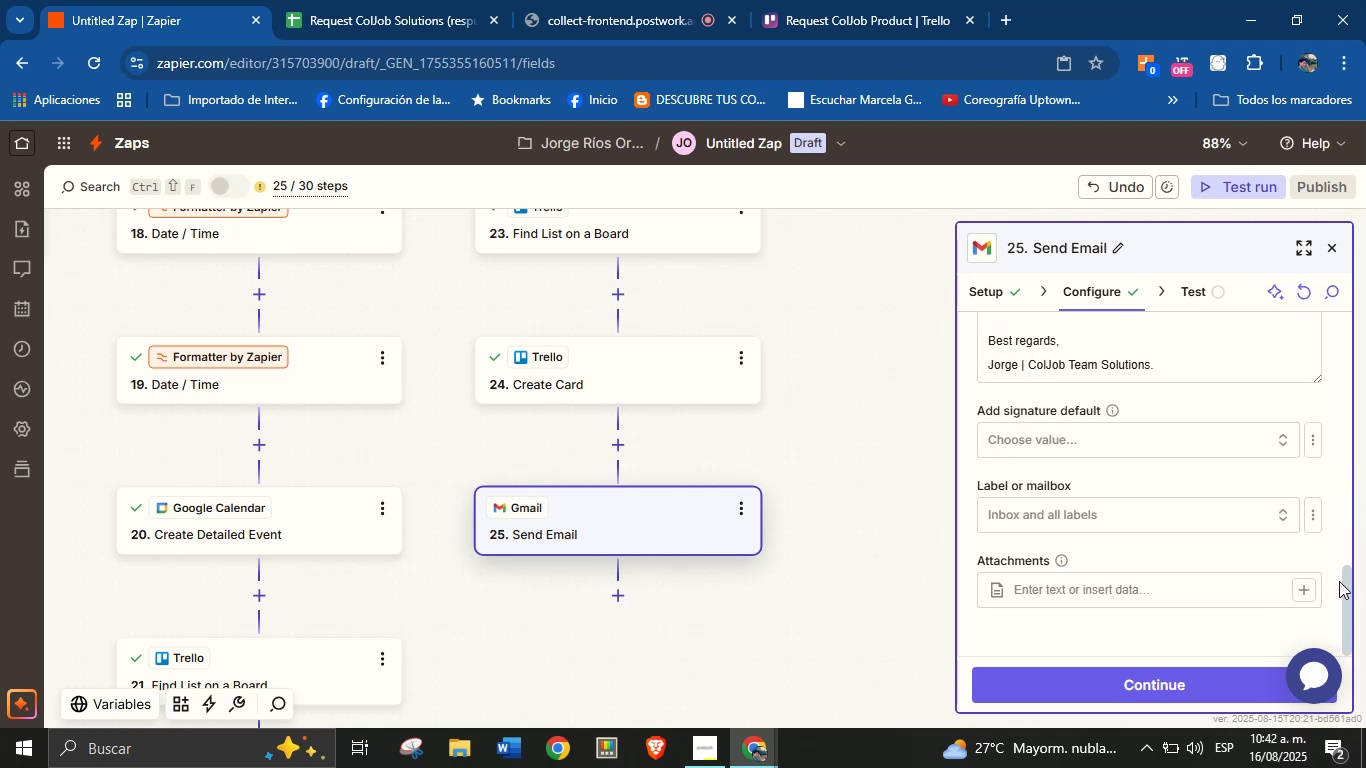 
left_click([1221, 555])
 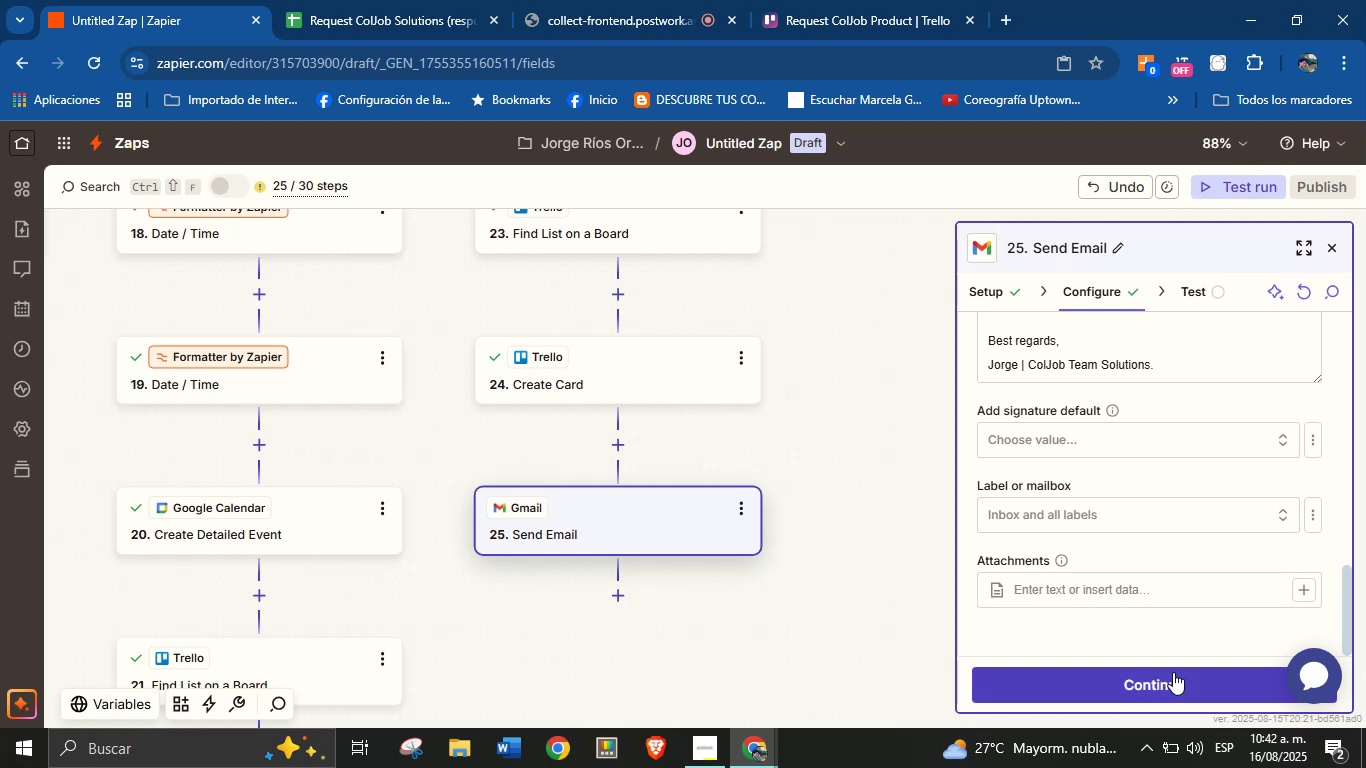 
left_click([1173, 672])
 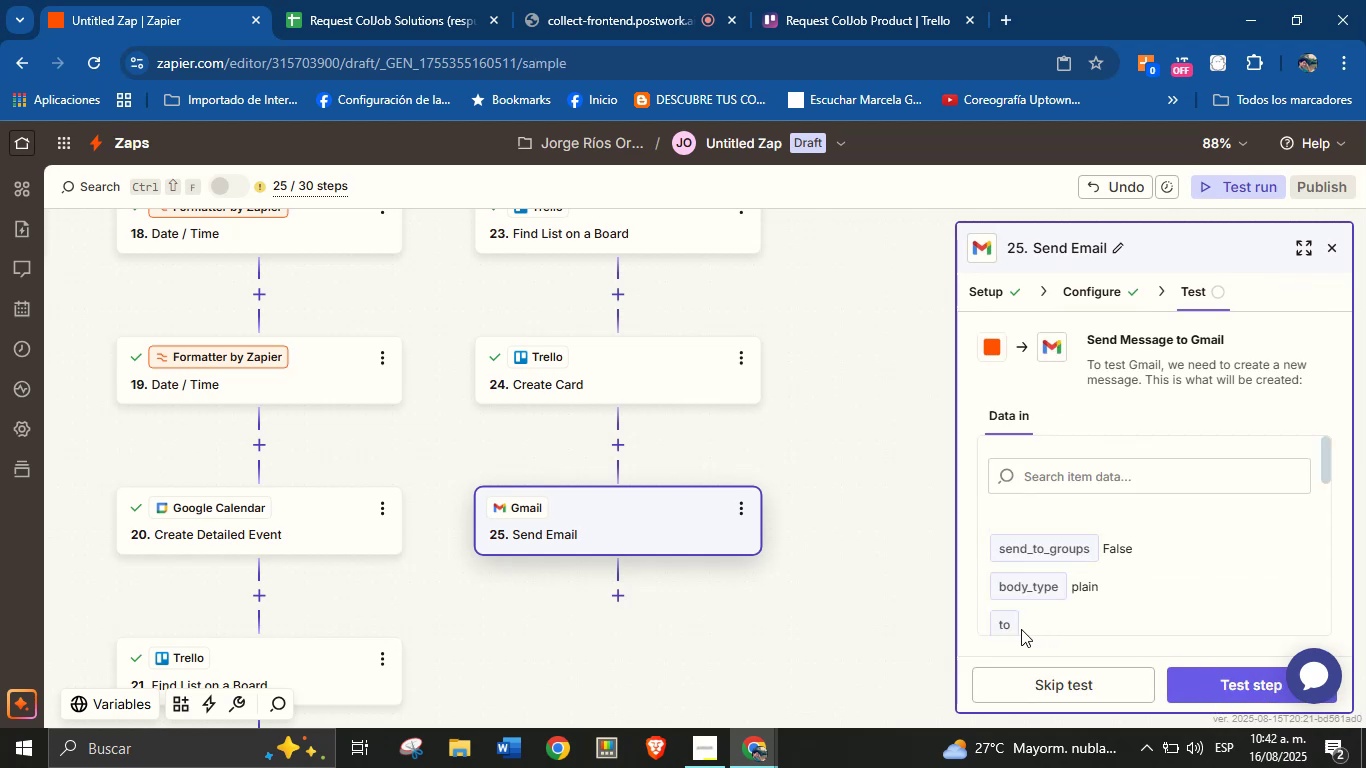 
mouse_move([1197, 669])
 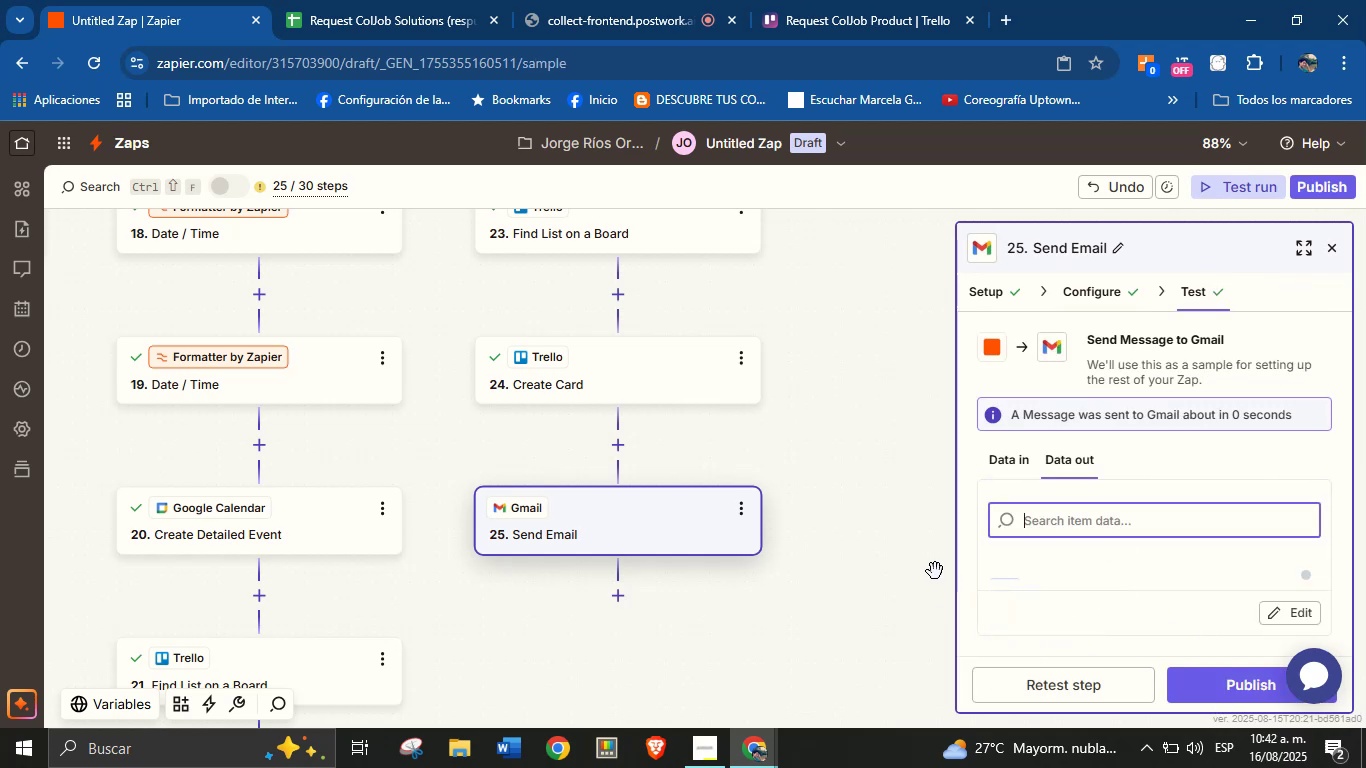 
left_click_drag(start_coordinate=[922, 590], to_coordinate=[909, 541])
 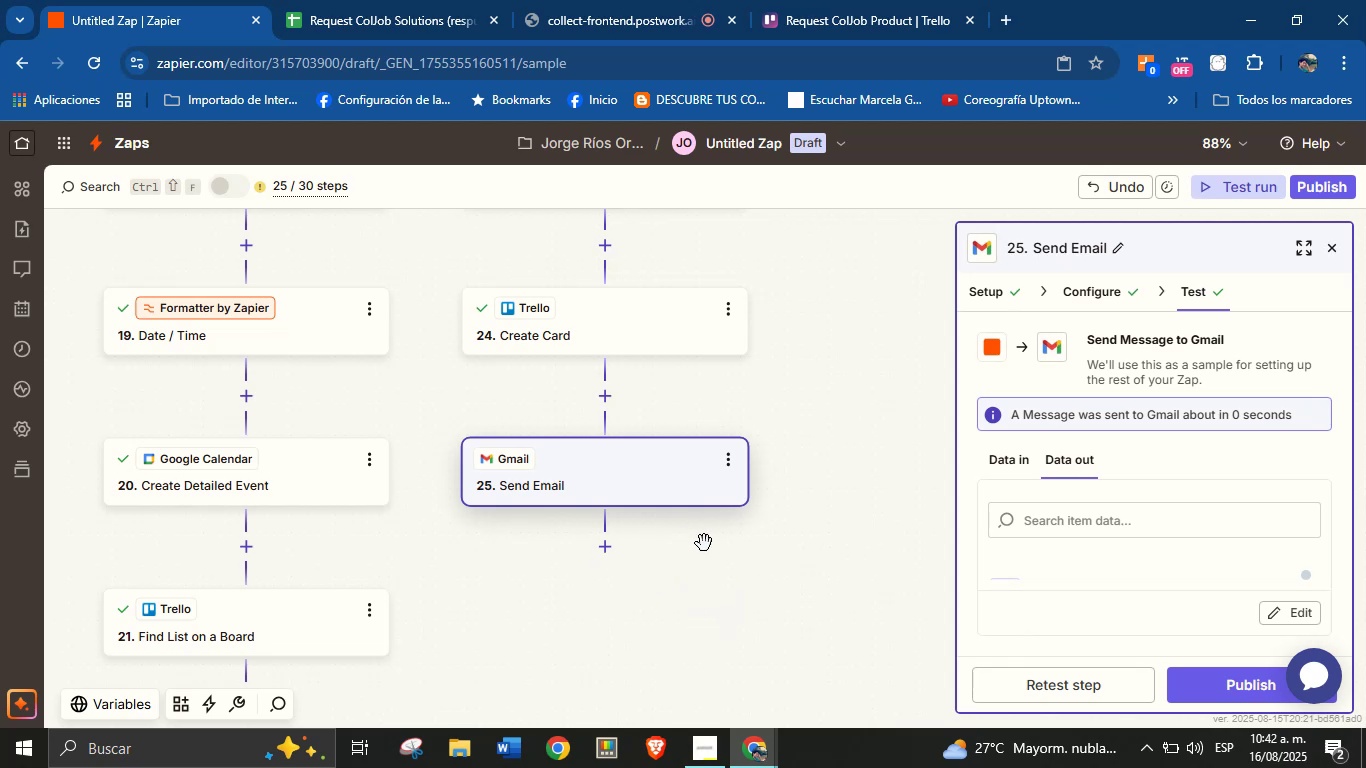 
wait(6.38)
 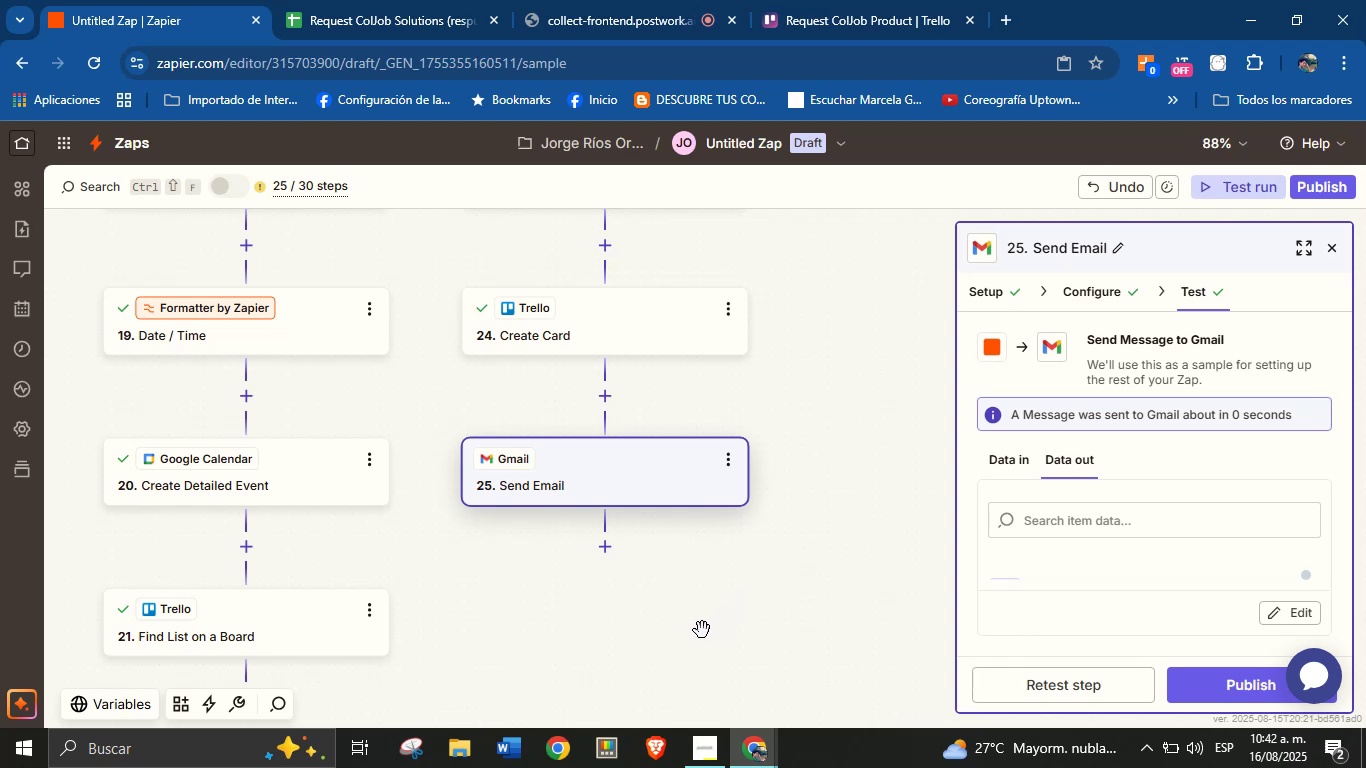 
left_click_drag(start_coordinate=[720, 548], to_coordinate=[736, 548])
 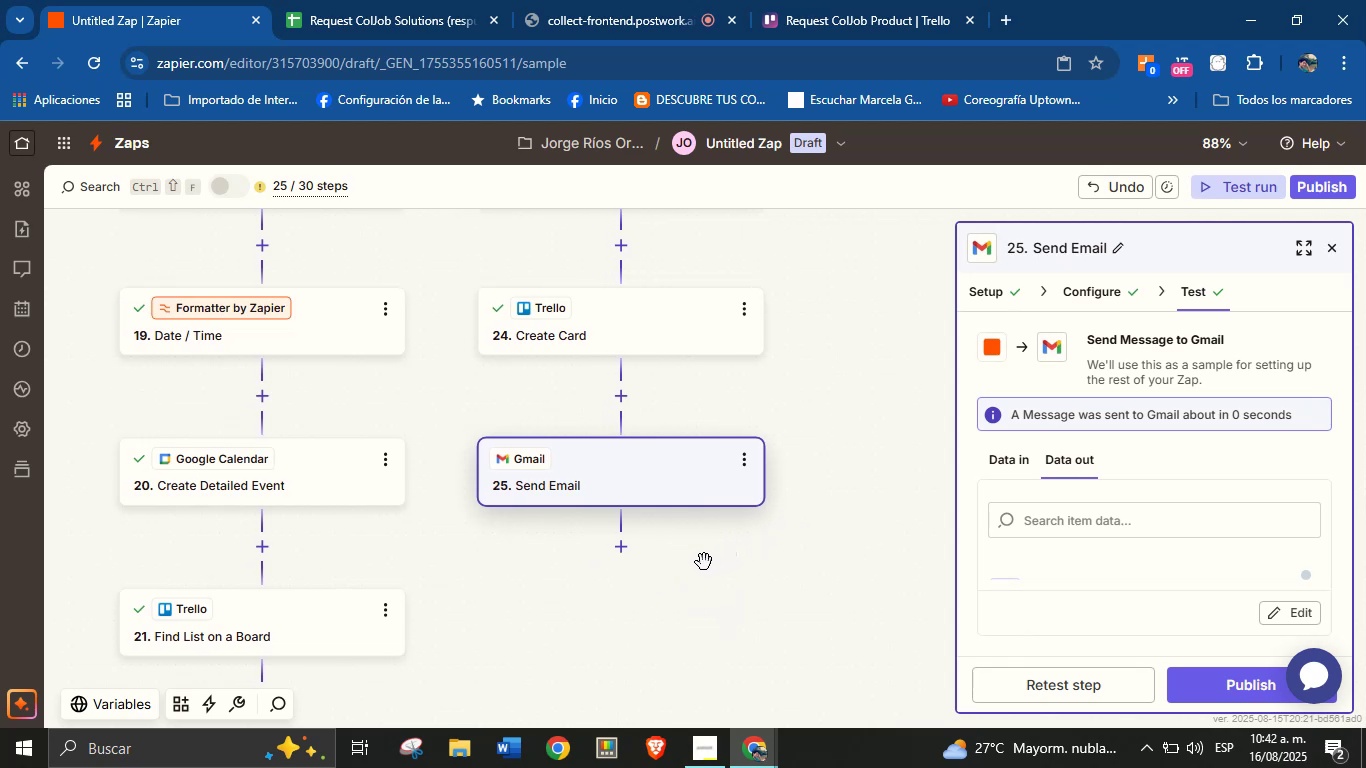 
left_click([623, 545])
 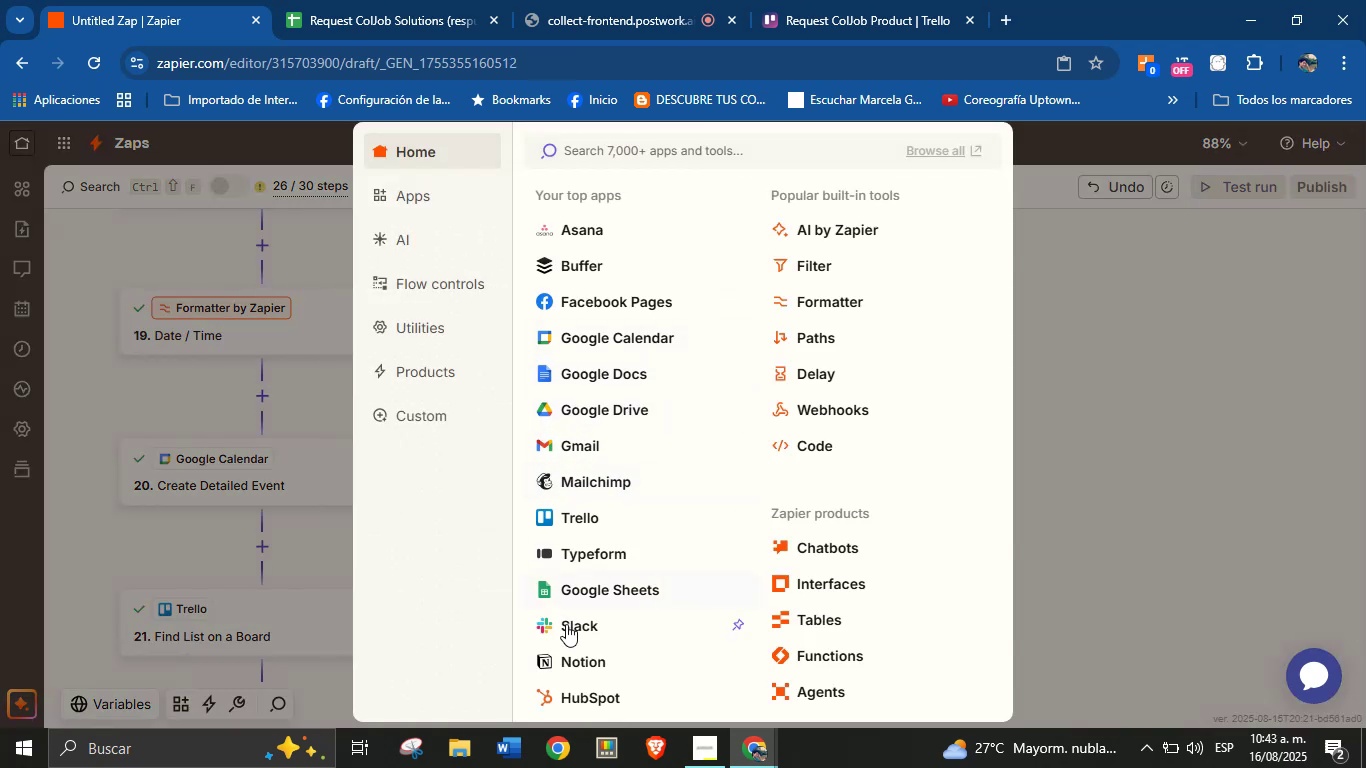 
left_click([570, 624])
 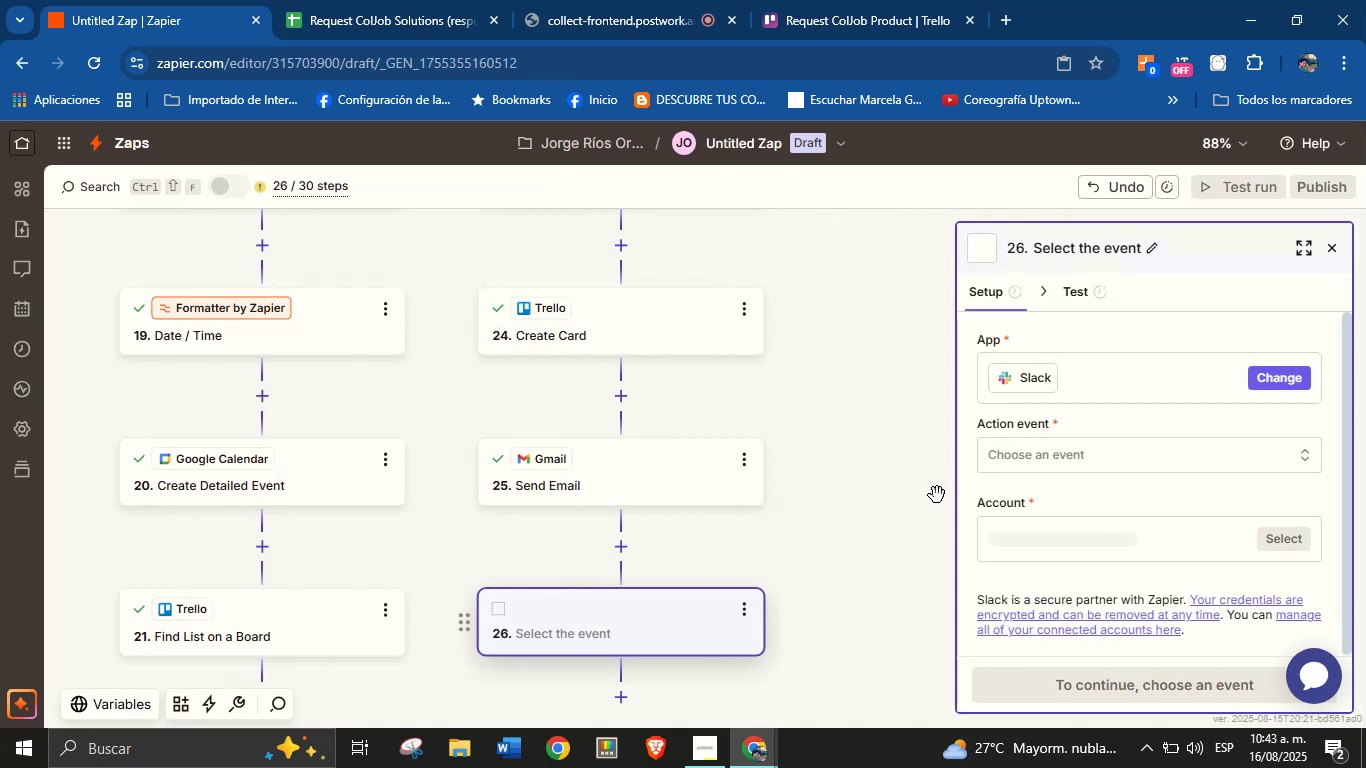 
left_click([1032, 450])
 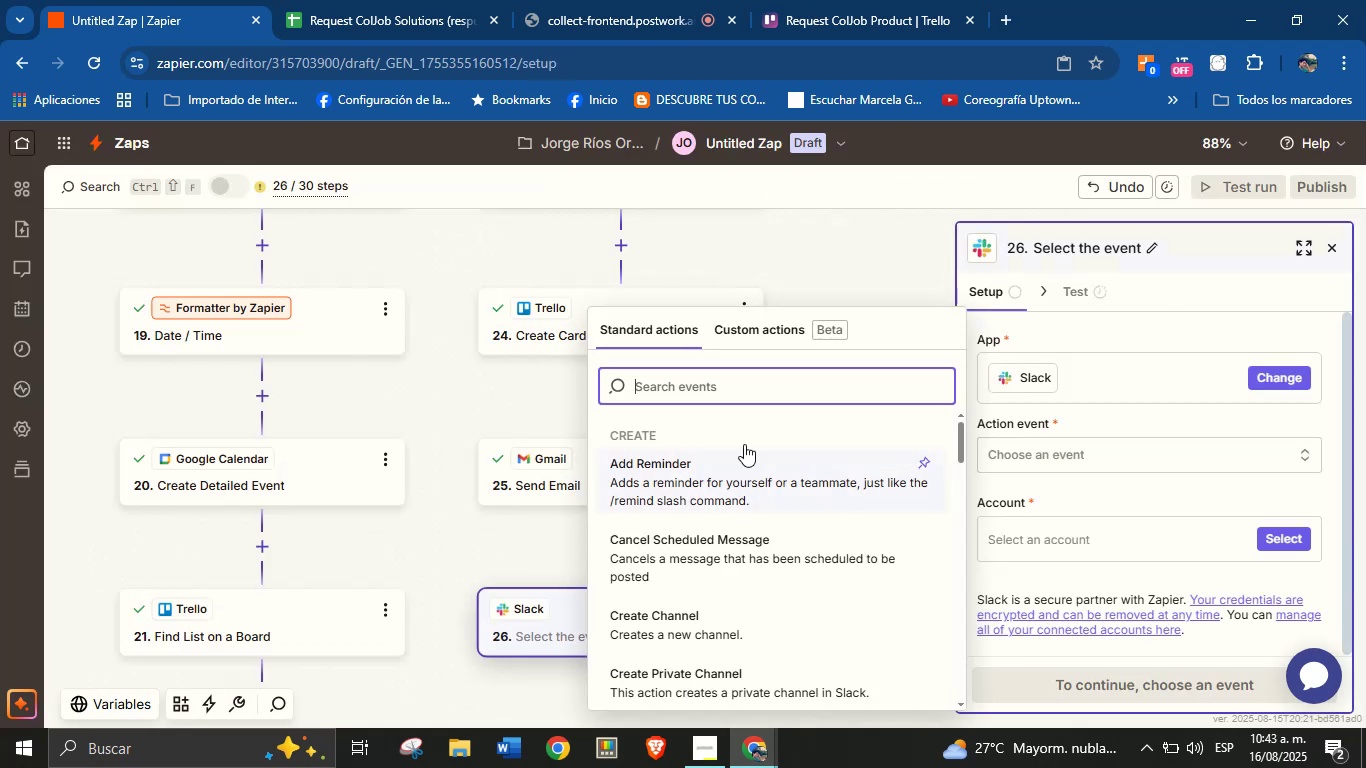 
type(send)
 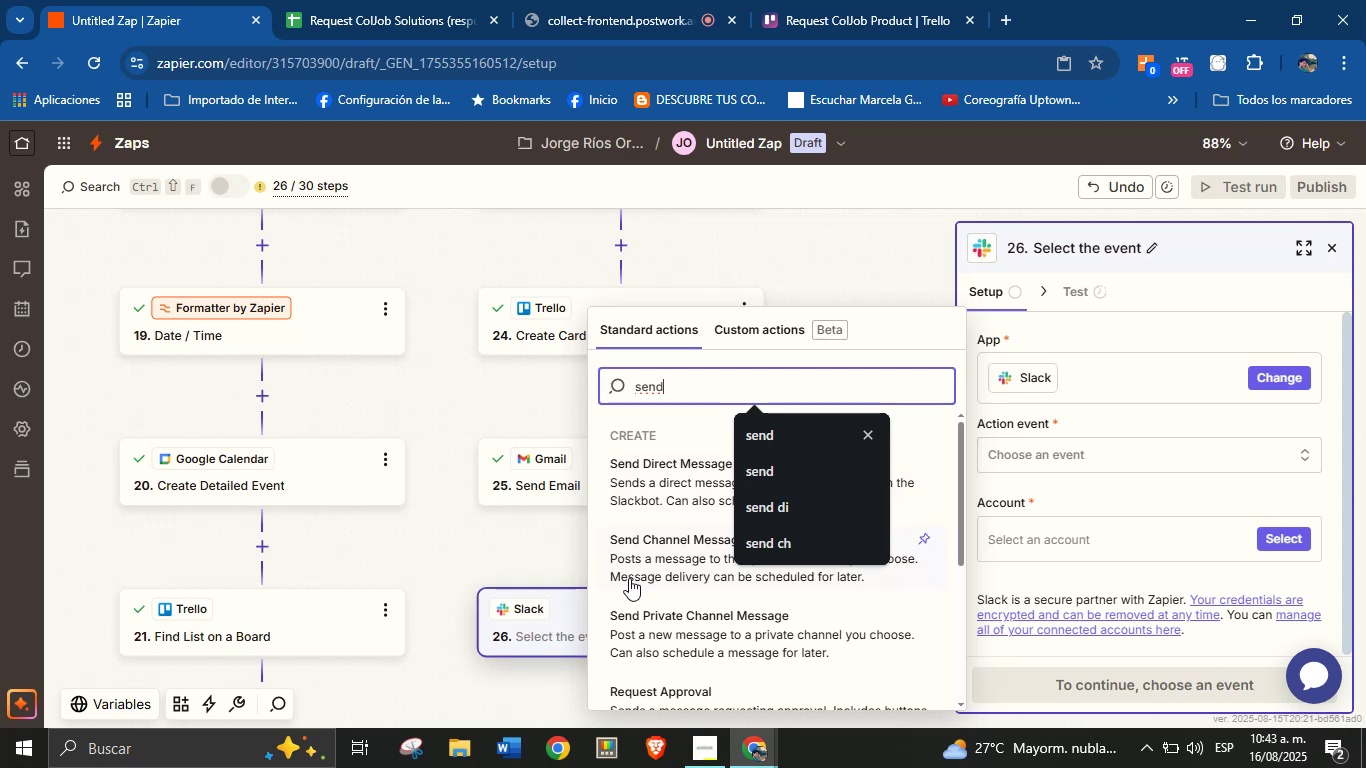 
left_click([640, 562])
 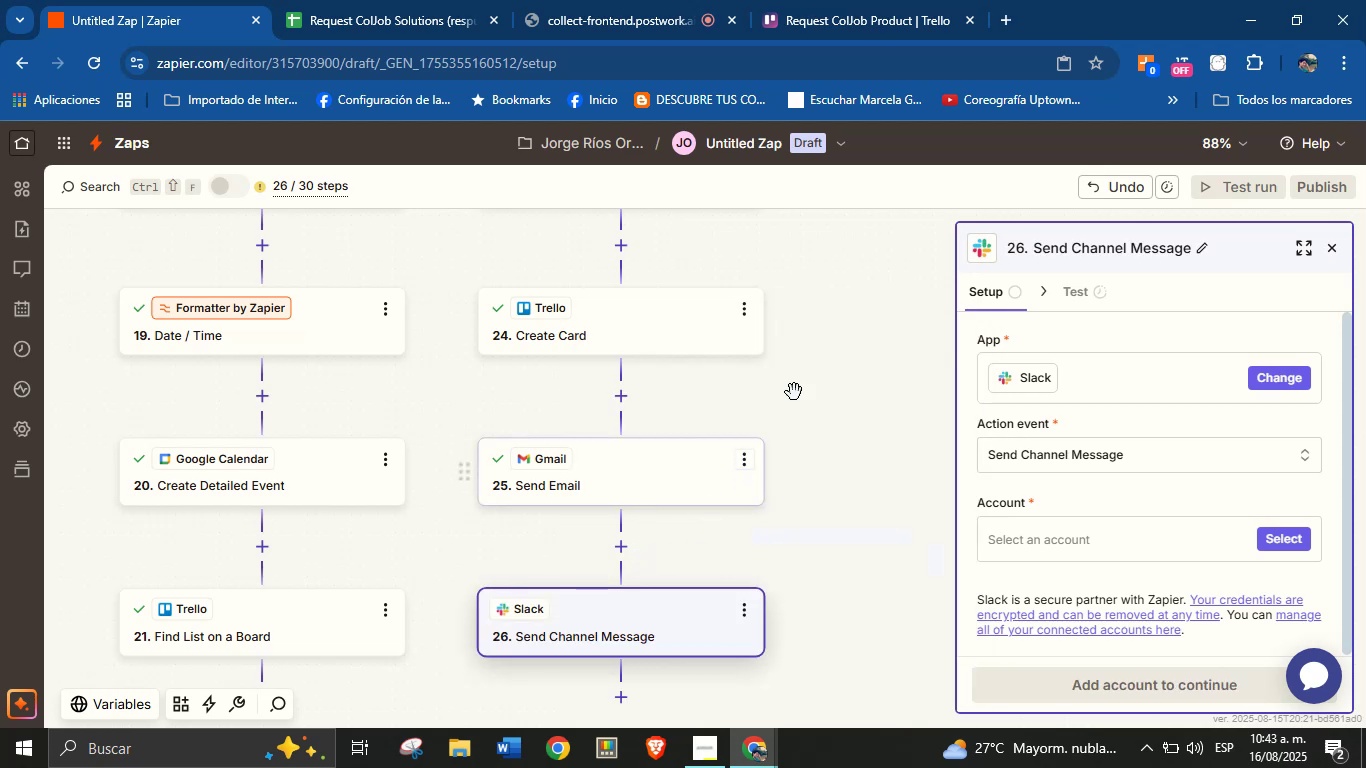 
left_click([1053, 502])
 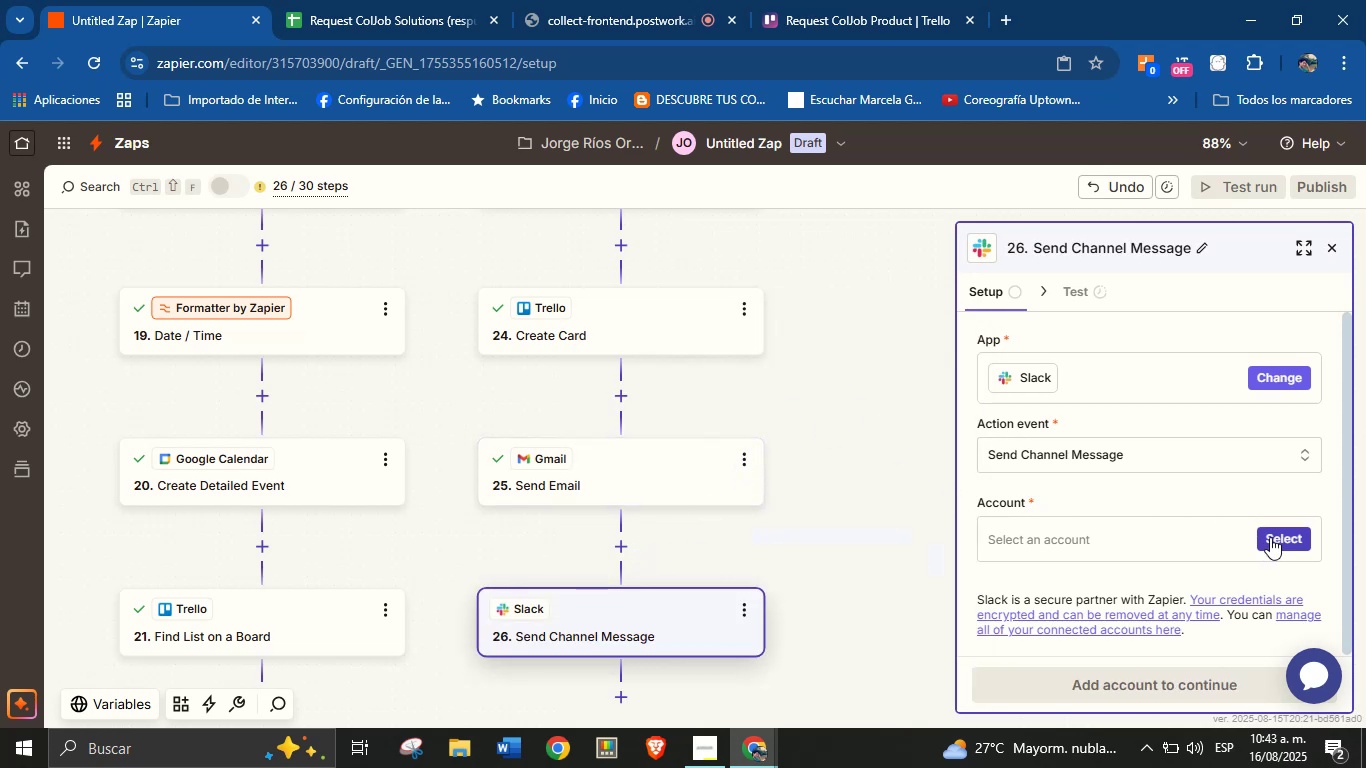 
left_click([1277, 538])
 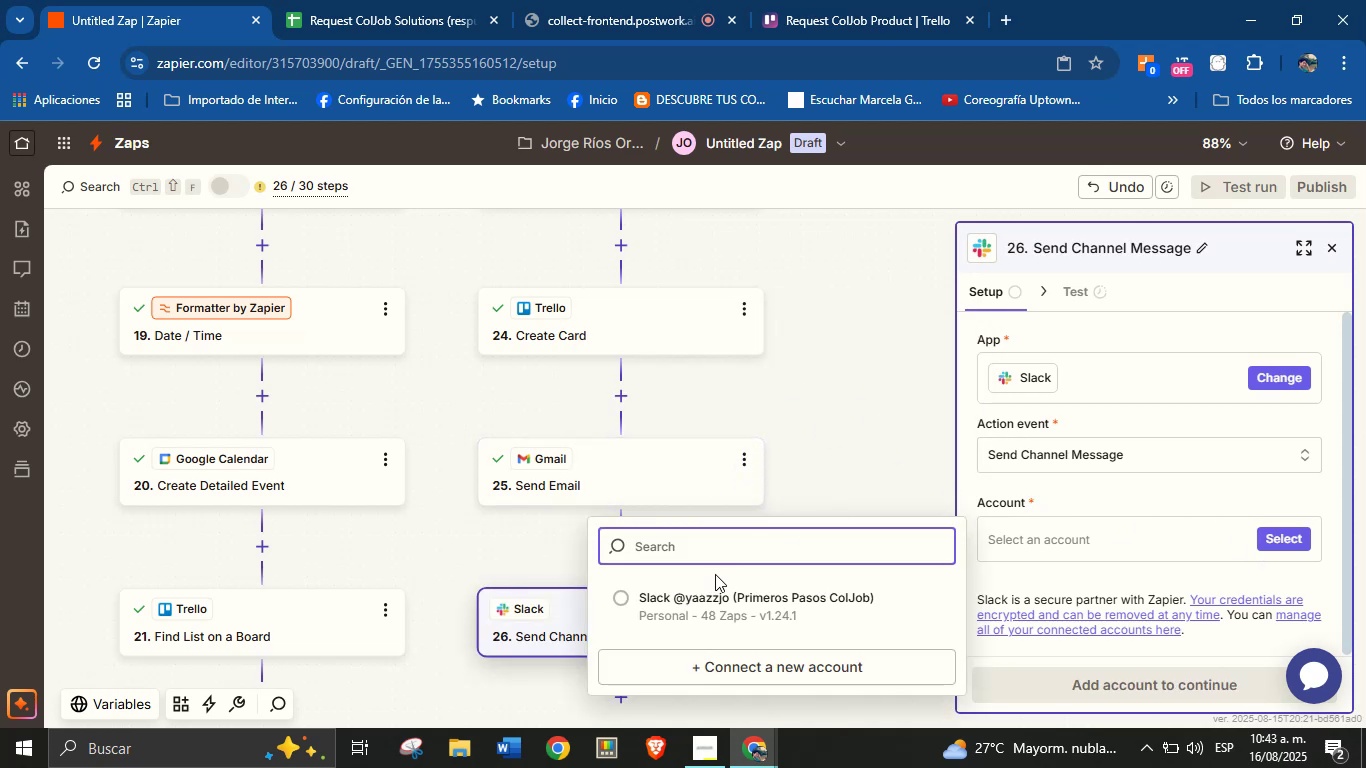 
left_click([715, 589])
 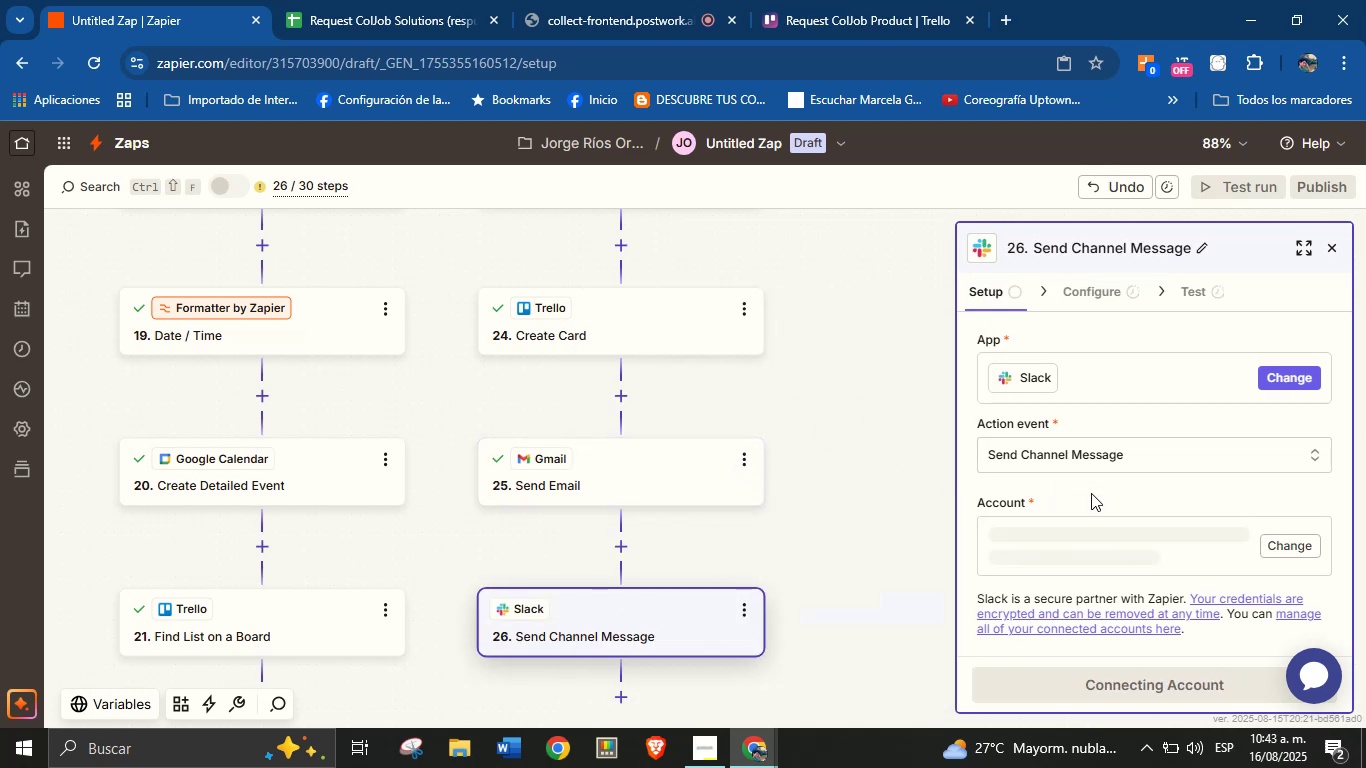 
left_click([1091, 493])
 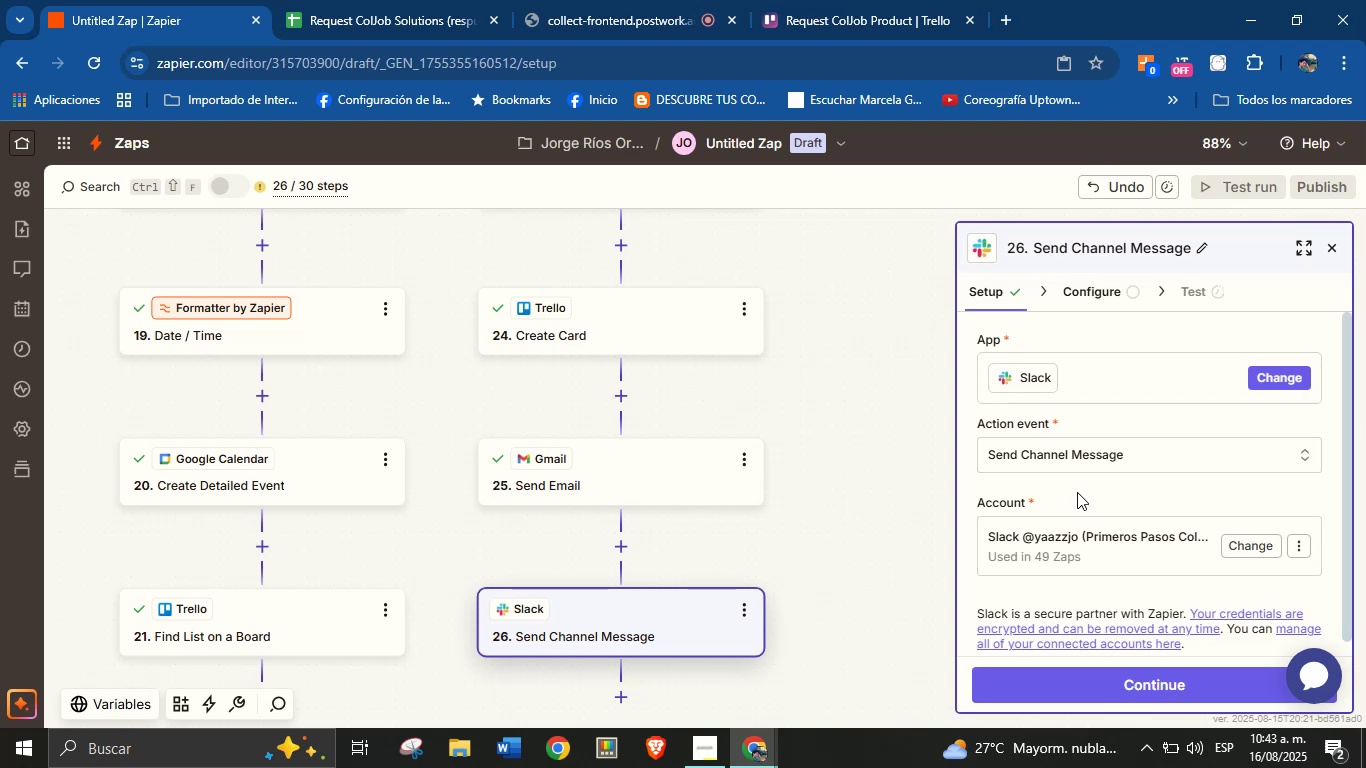 
wait(5.82)
 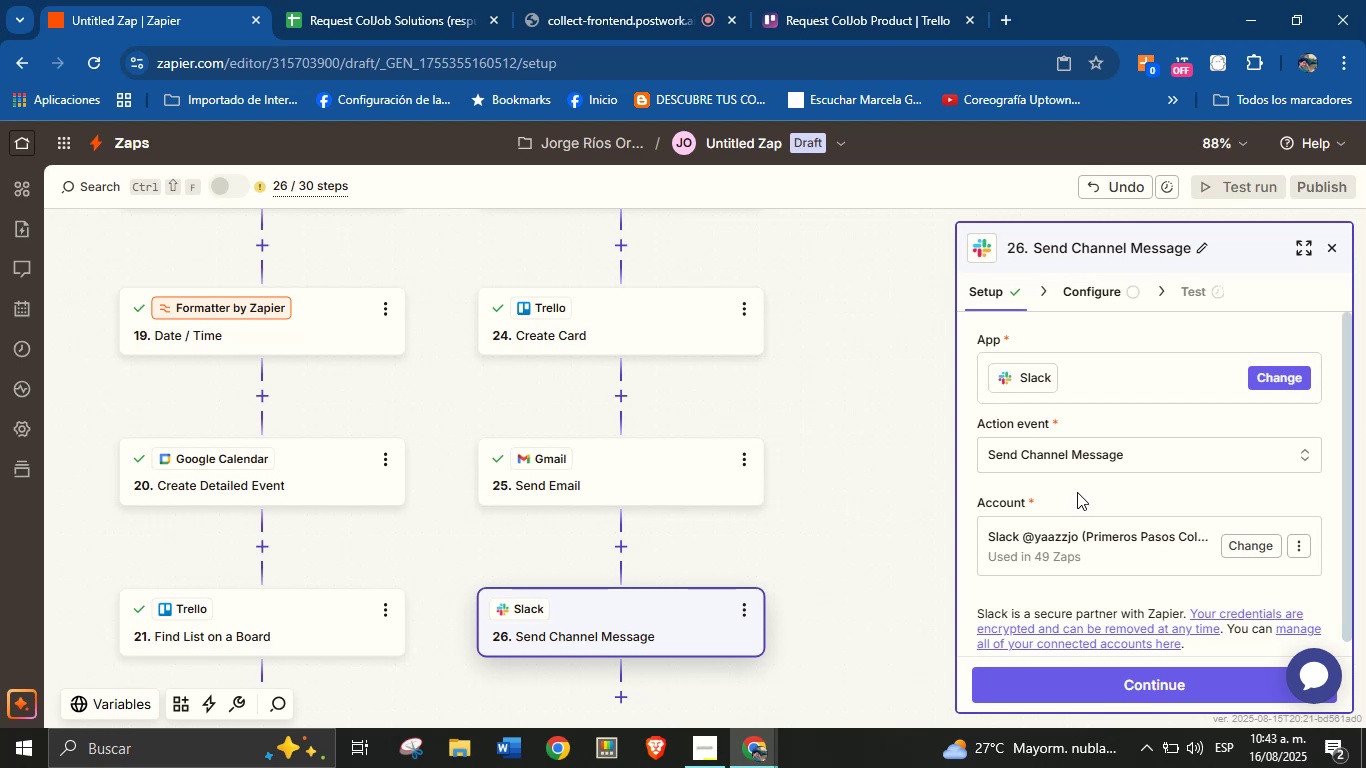 
left_click([1106, 668])
 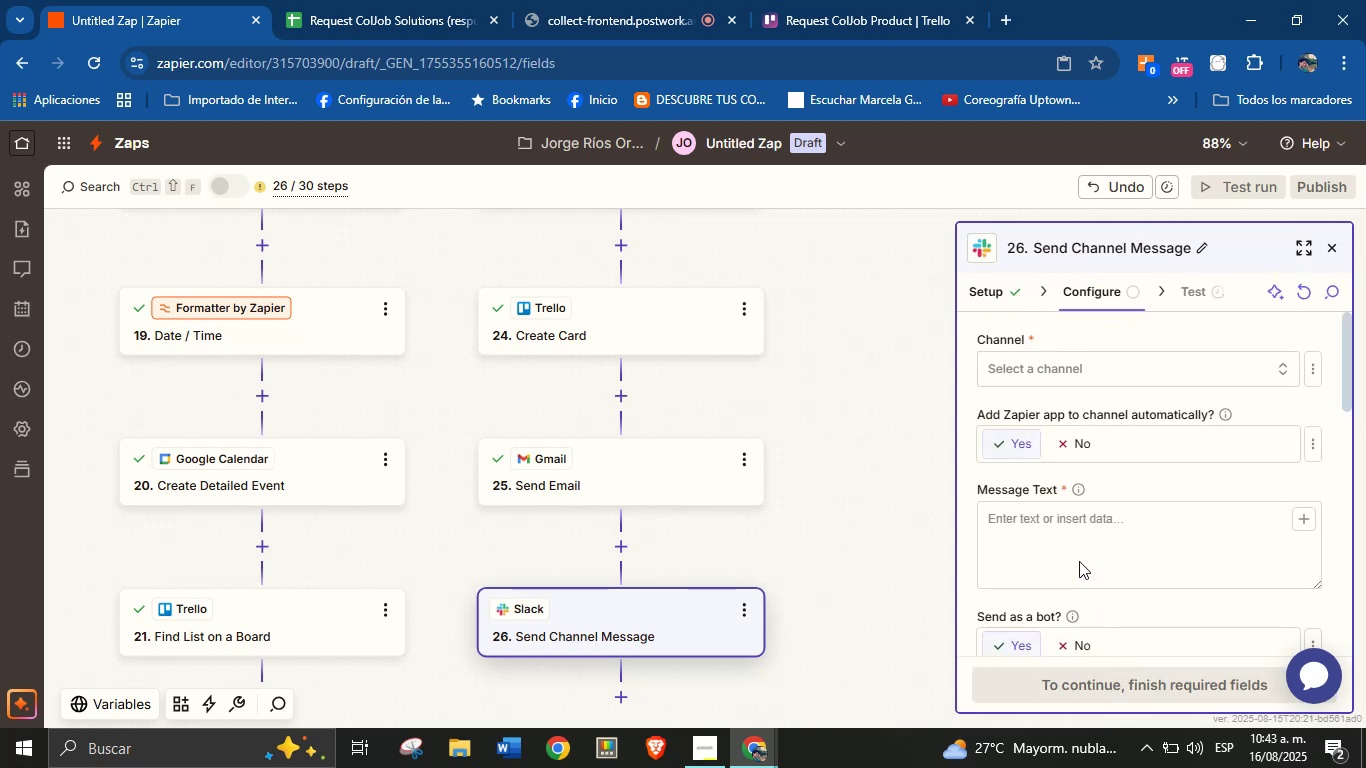 
left_click([1093, 374])
 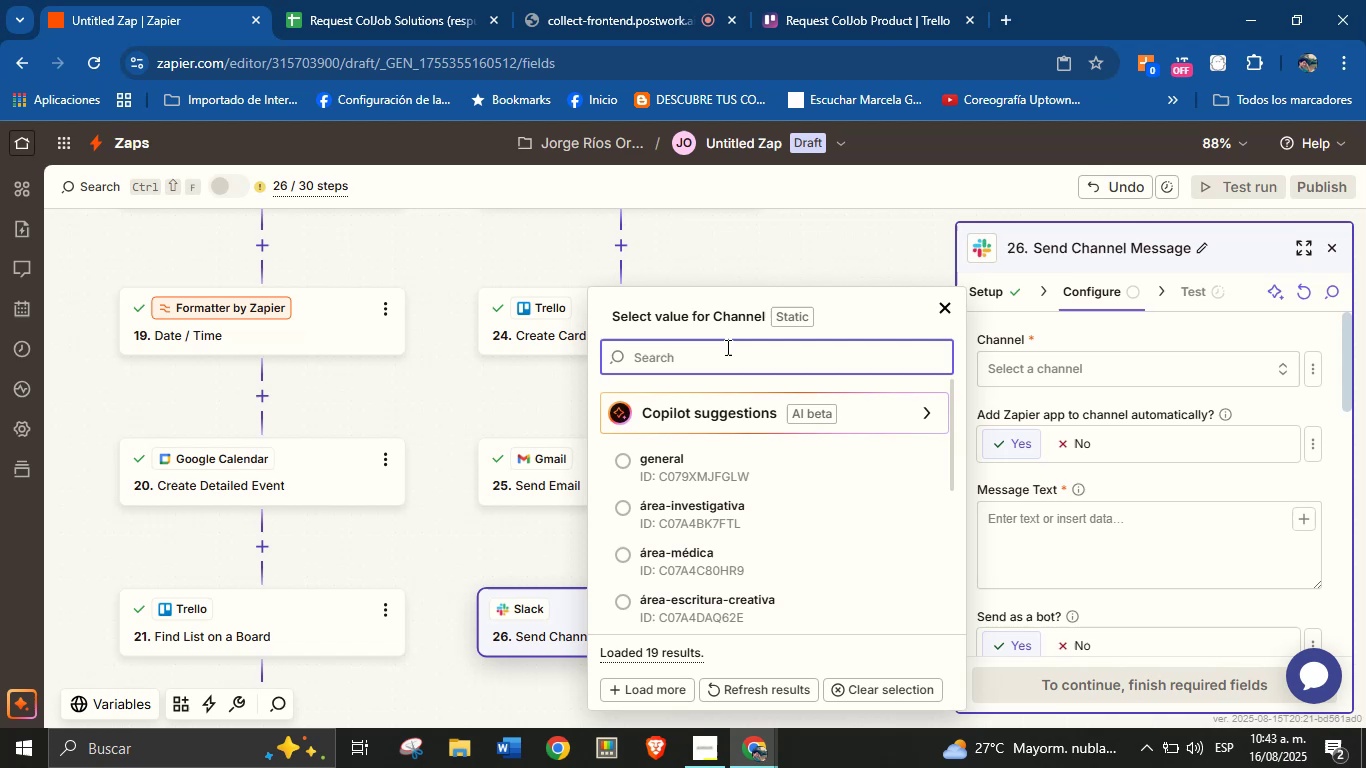 
type(prod)
 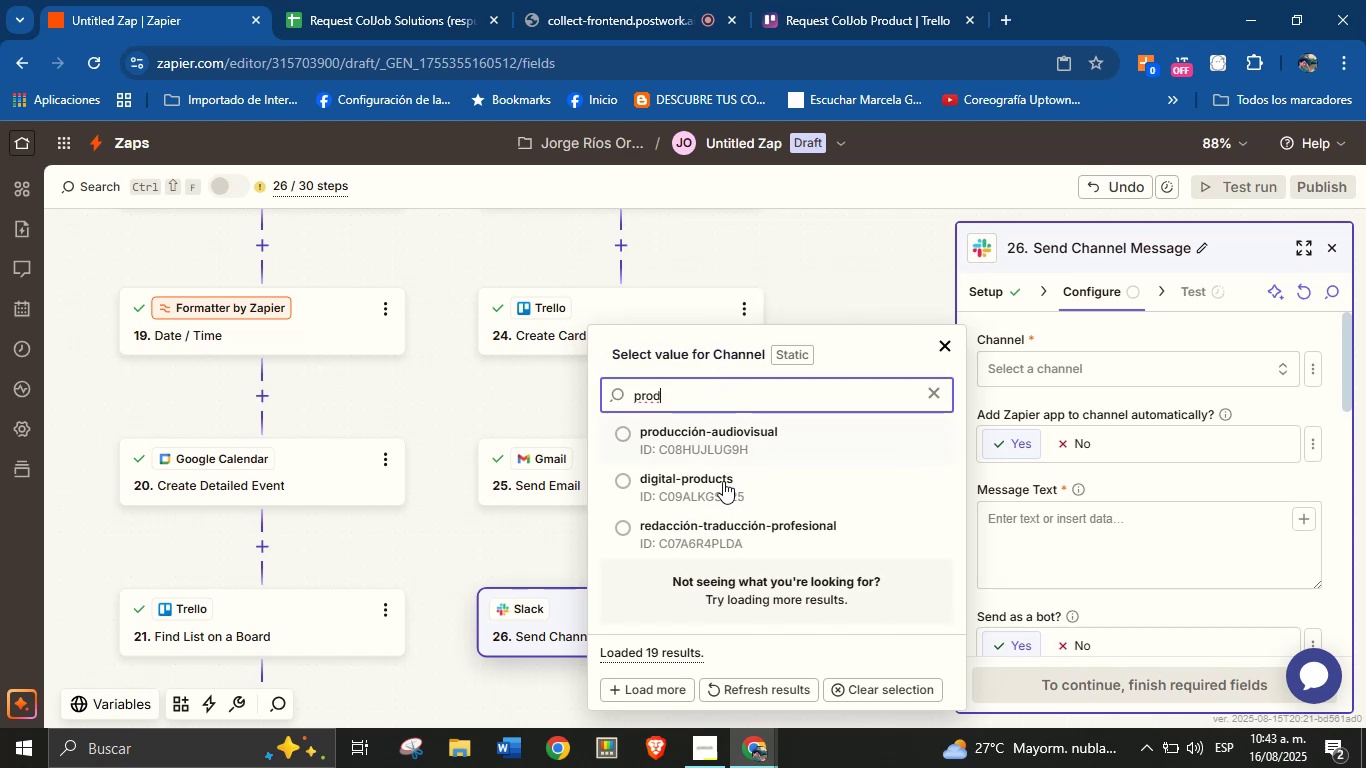 
left_click([723, 479])
 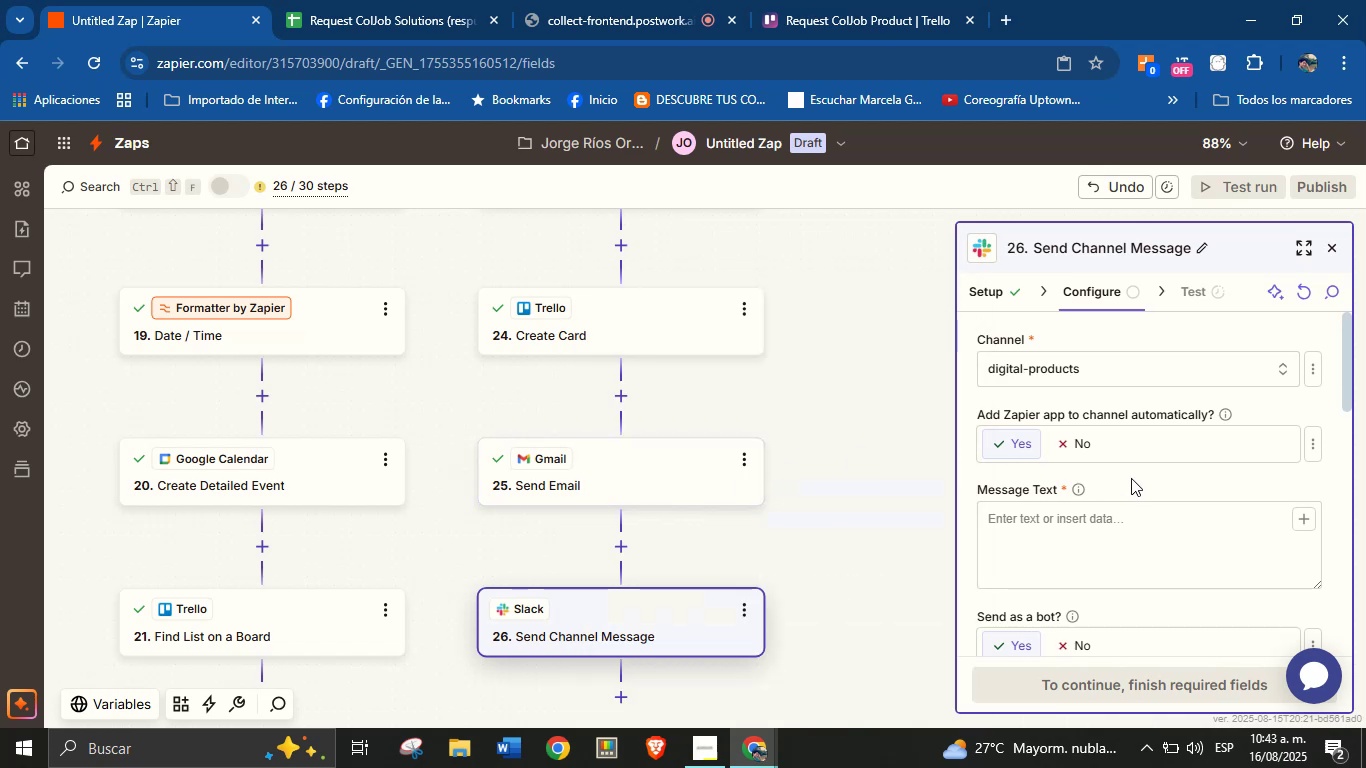 
left_click([1142, 481])
 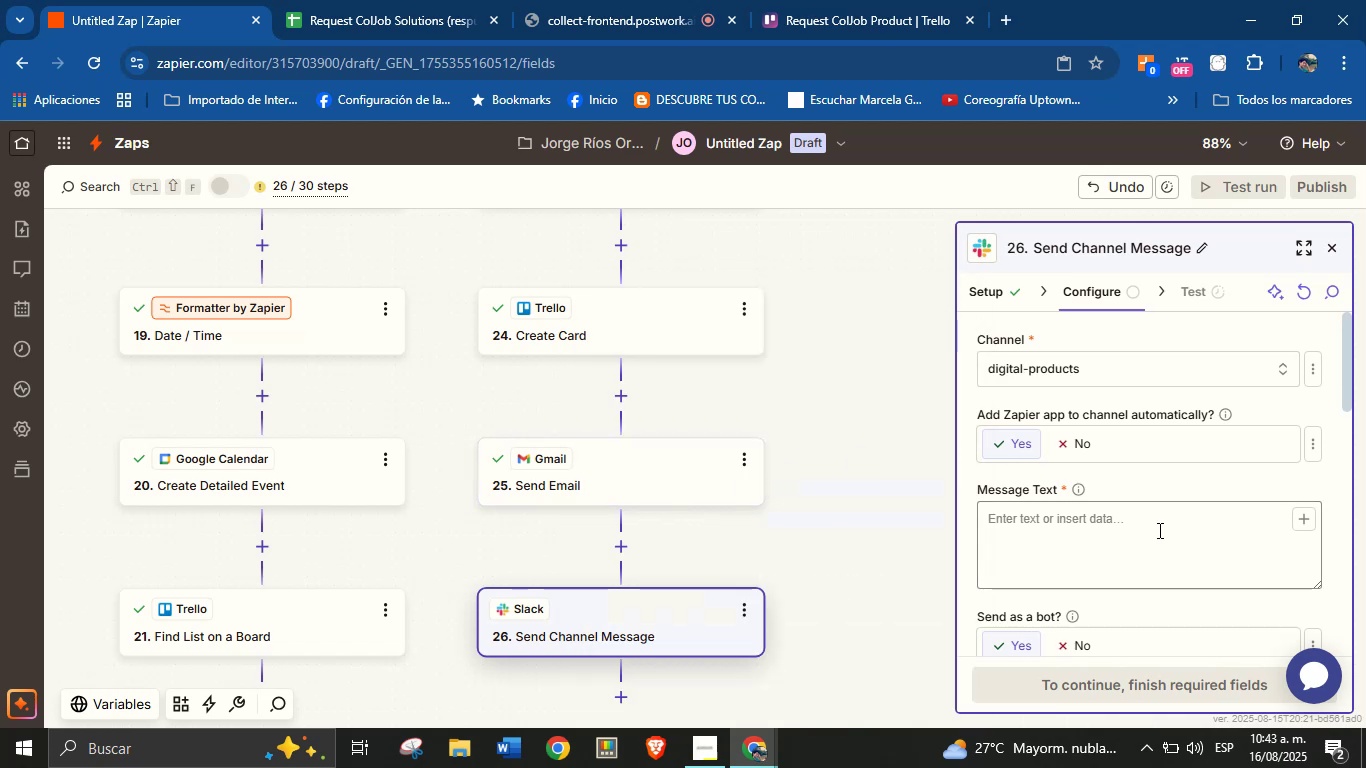 
left_click([1158, 530])
 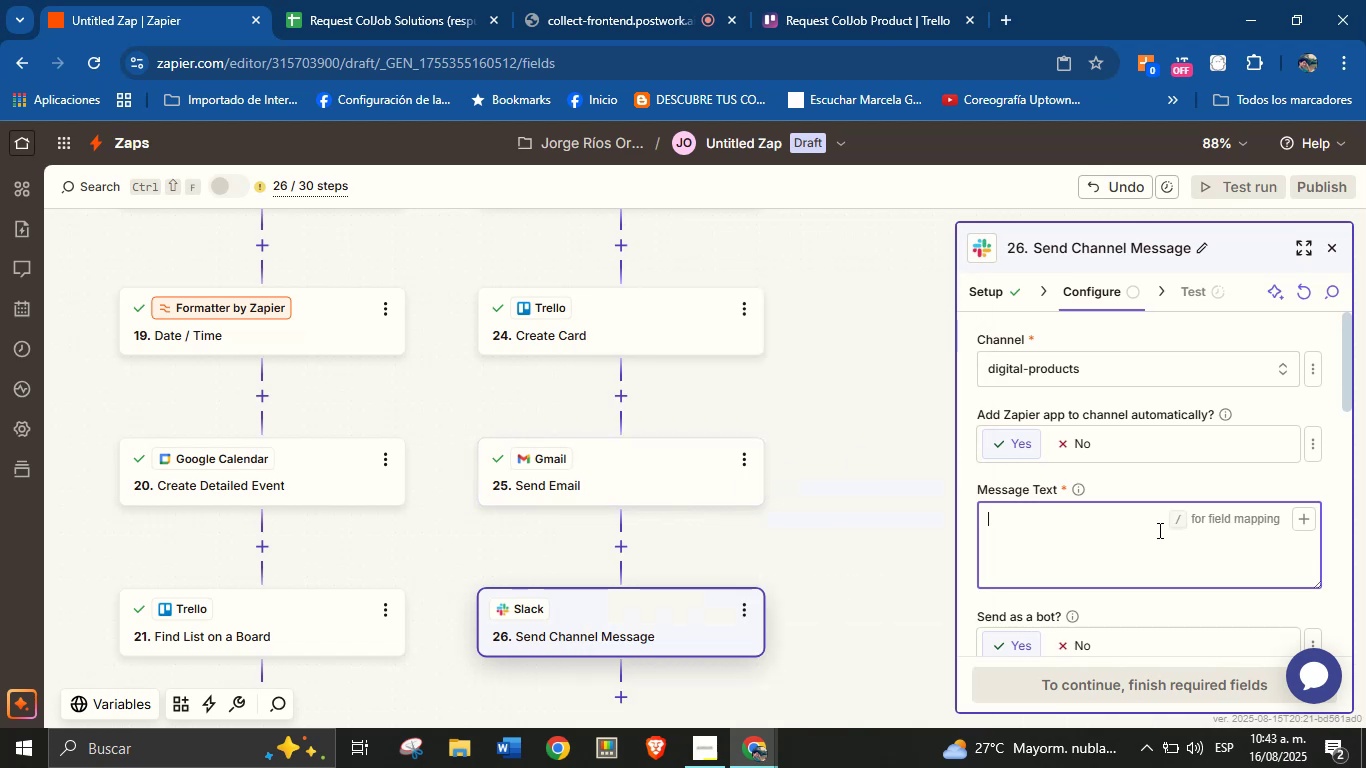 
key(CapsLock)
 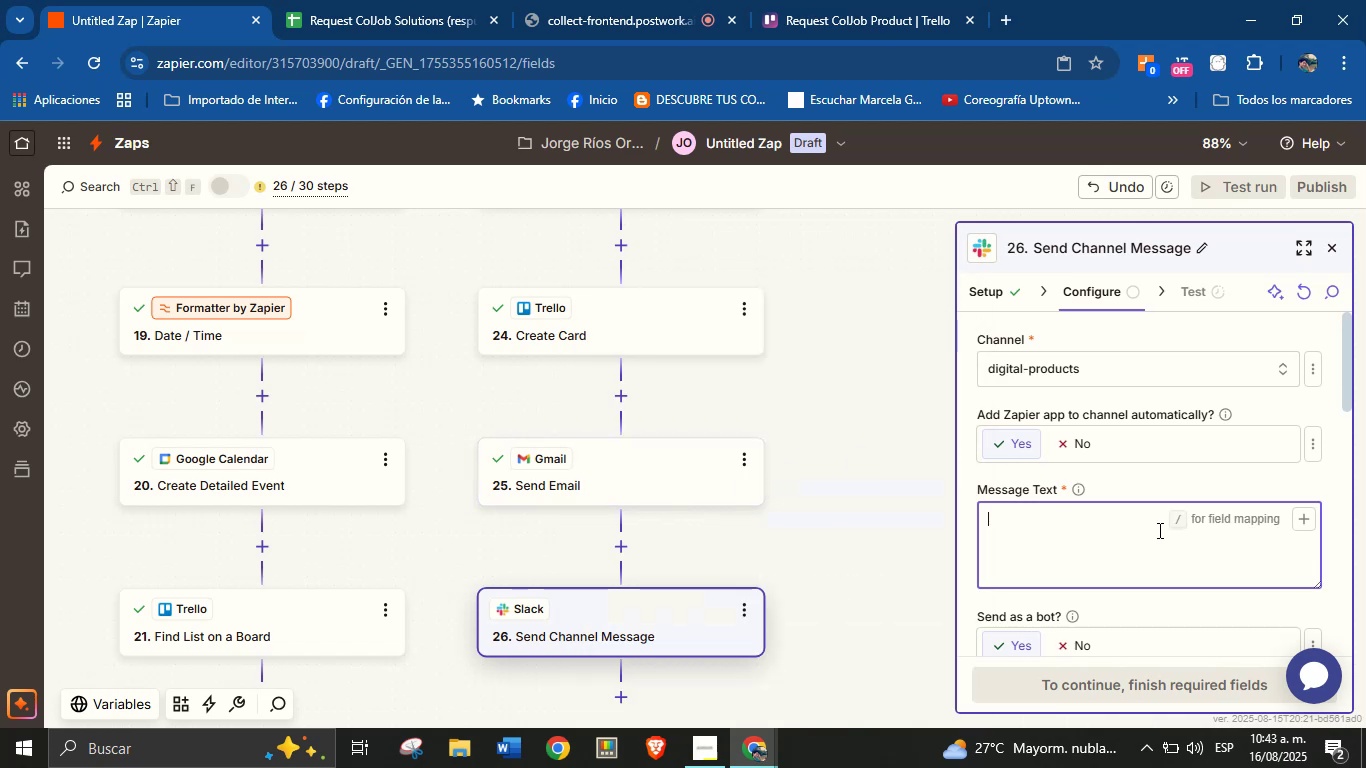 
type(Hello TEAM)
key(Backspace)
key(Backspace)
key(Backspace)
type(eam!)
 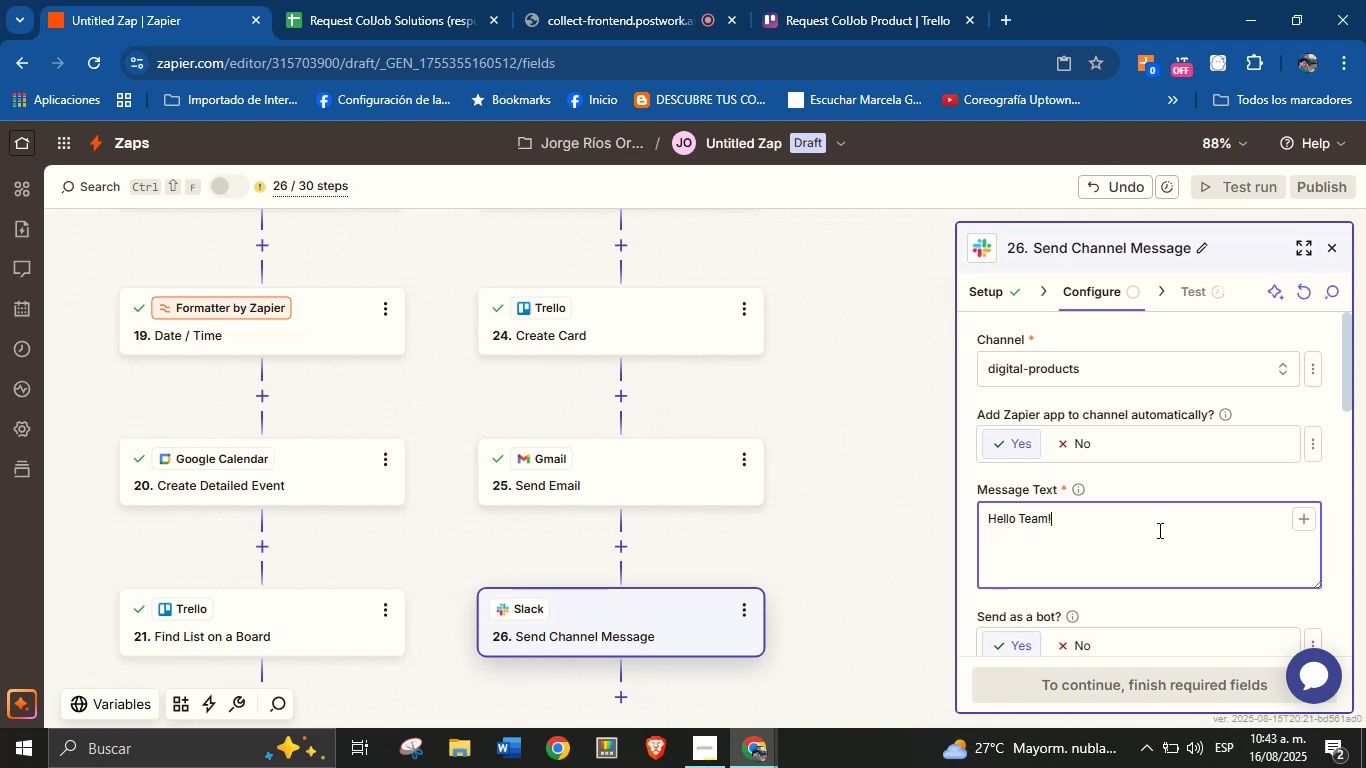 
key(Enter)
 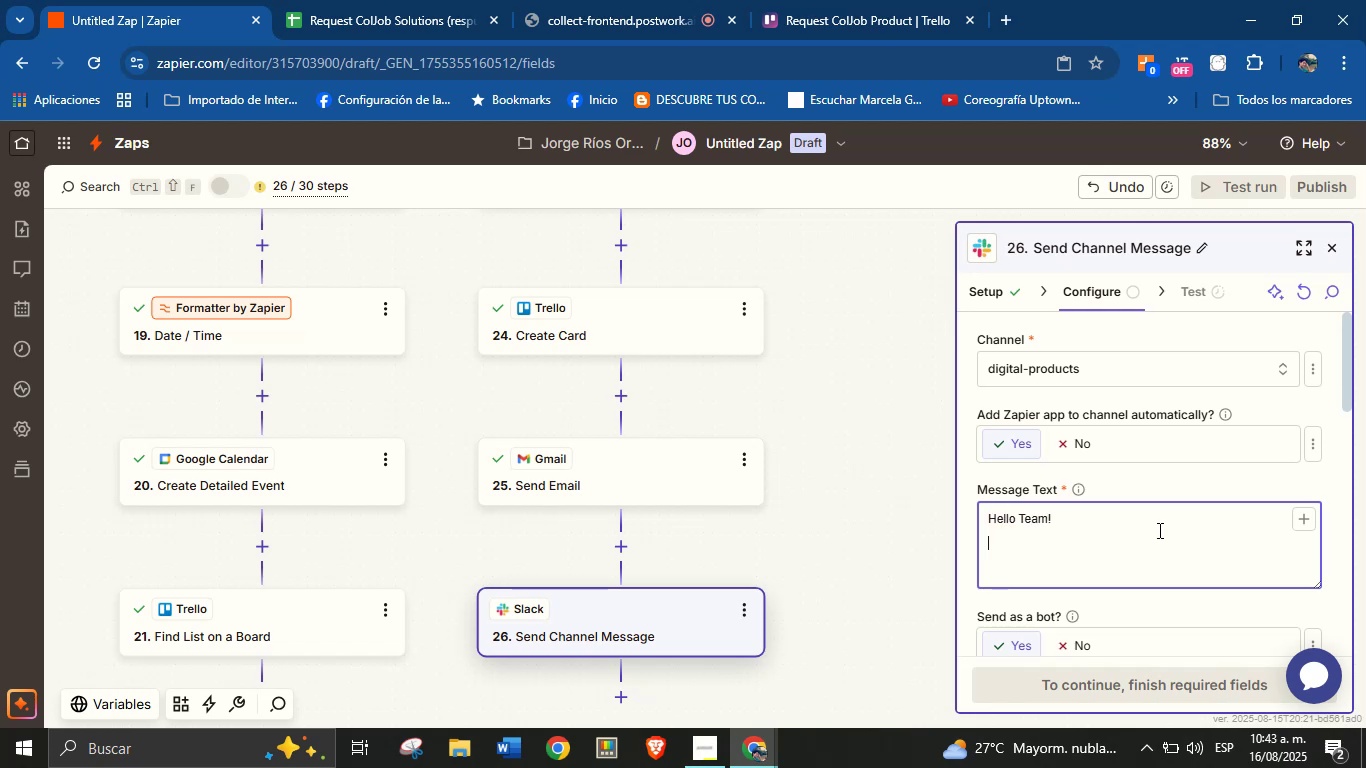 
type(There is a new )
 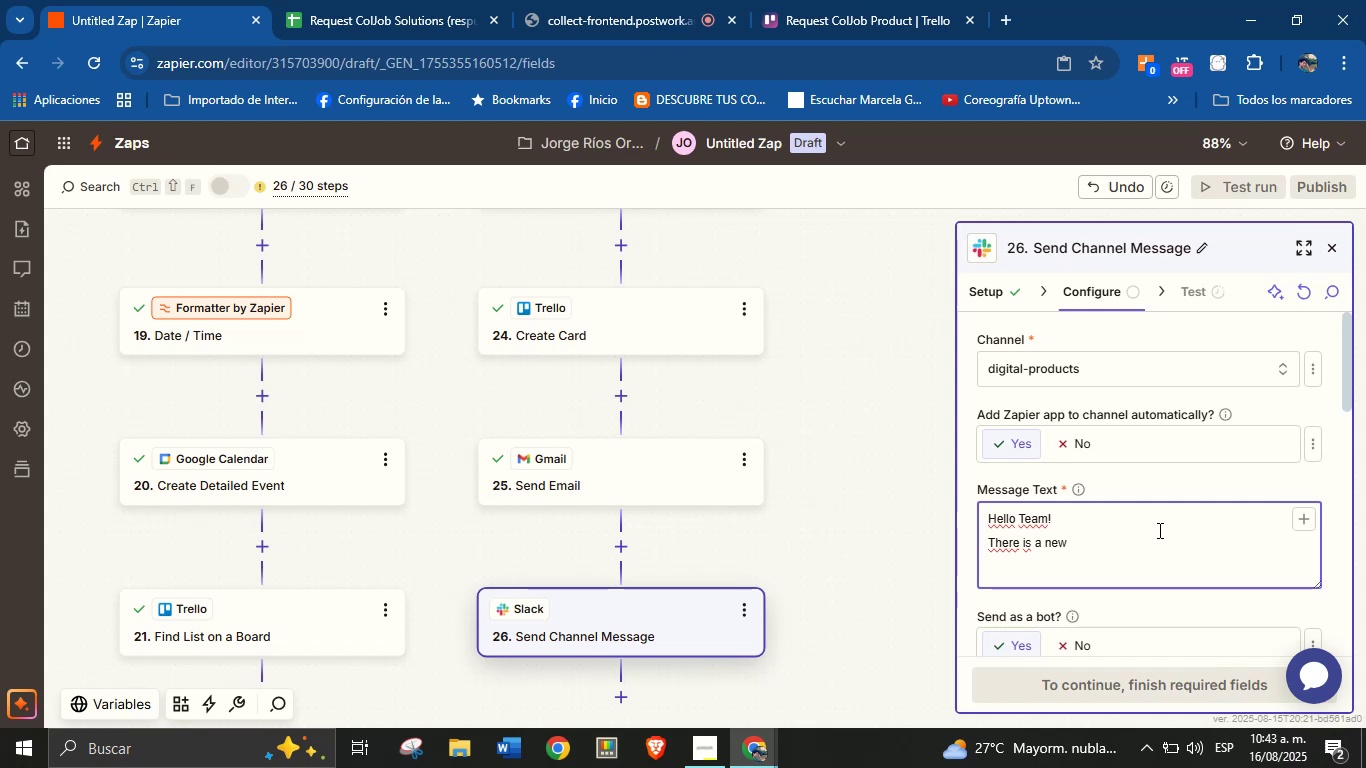 
wait(5.38)
 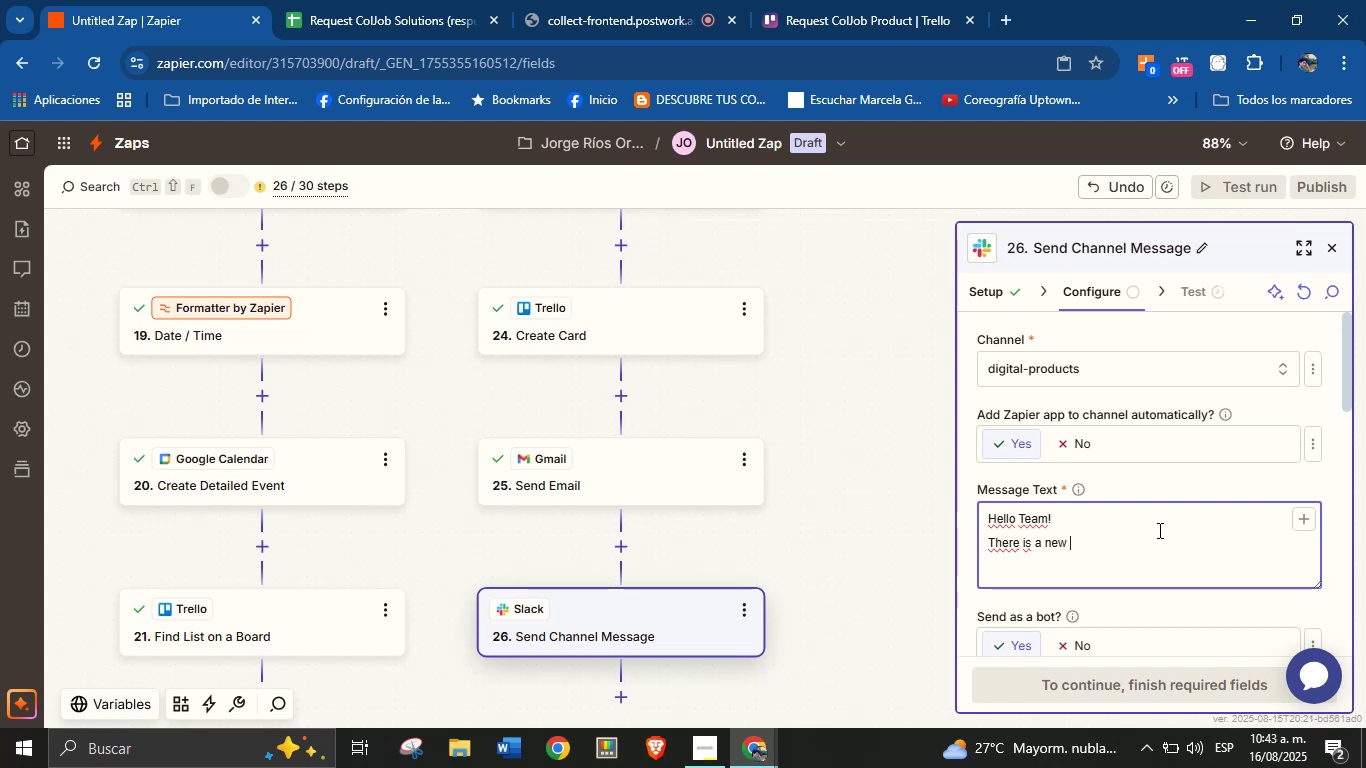 
type(s)
key(Backspace)
type(request)
key(Backspace)
key(Backspace)
key(Backspace)
key(Backspace)
key(Backspace)
key(Backspace)
key(Backspace)
type(service request.)
 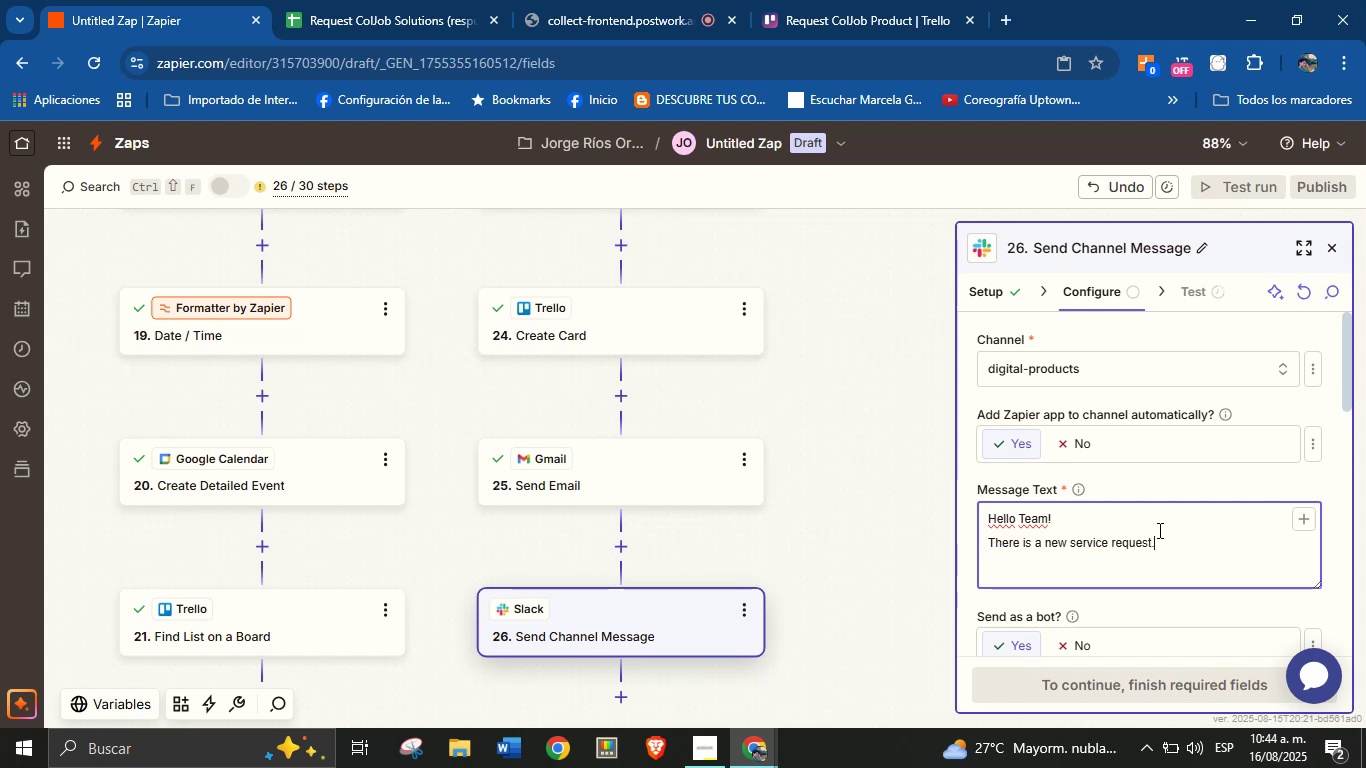 
key(Enter)
 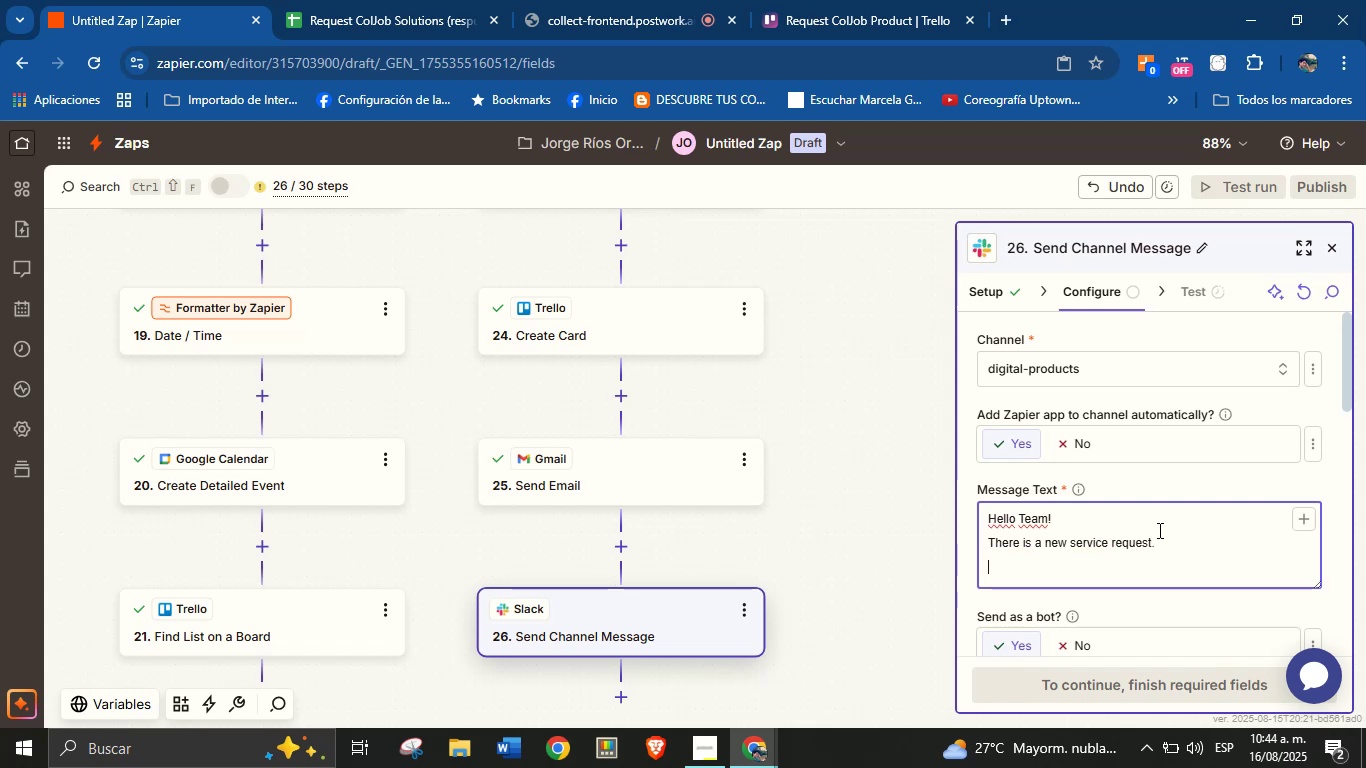 
type(View the details here>)
 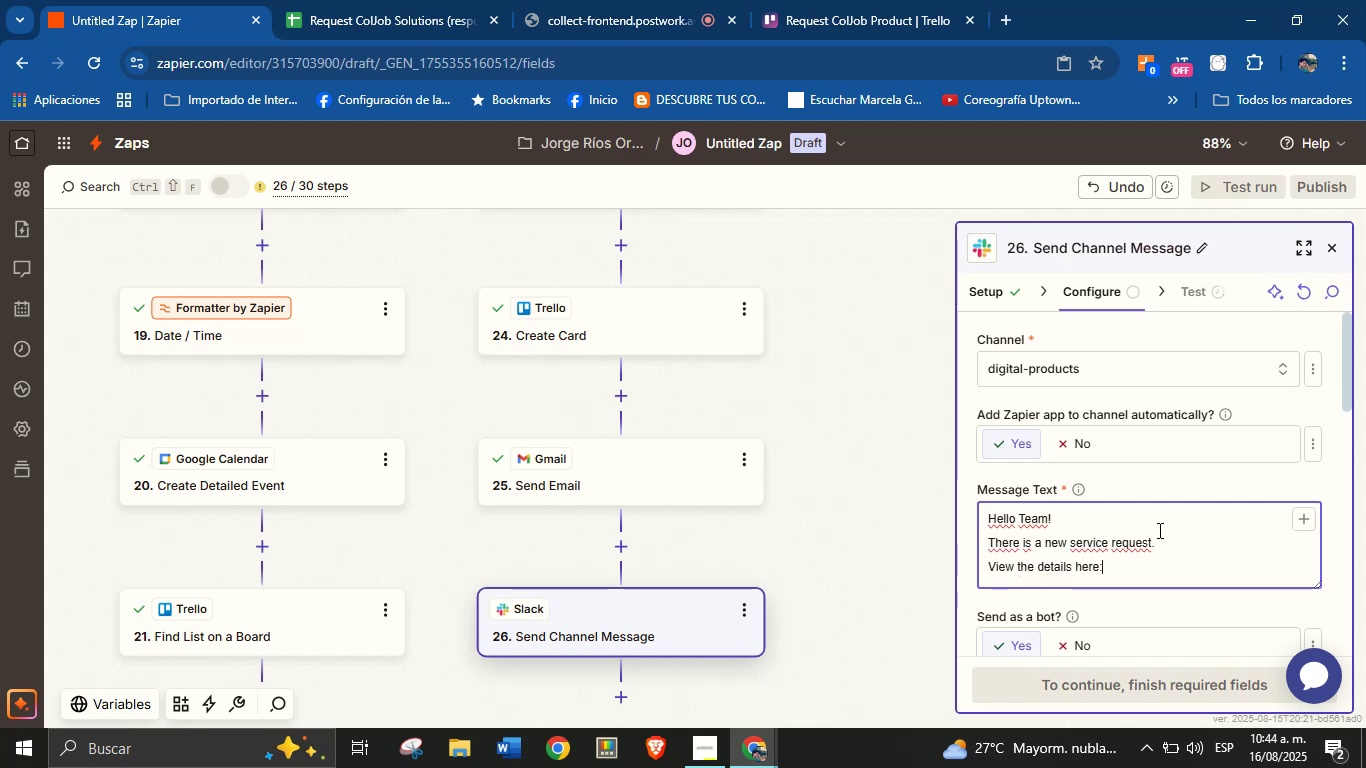 
key(Enter)
 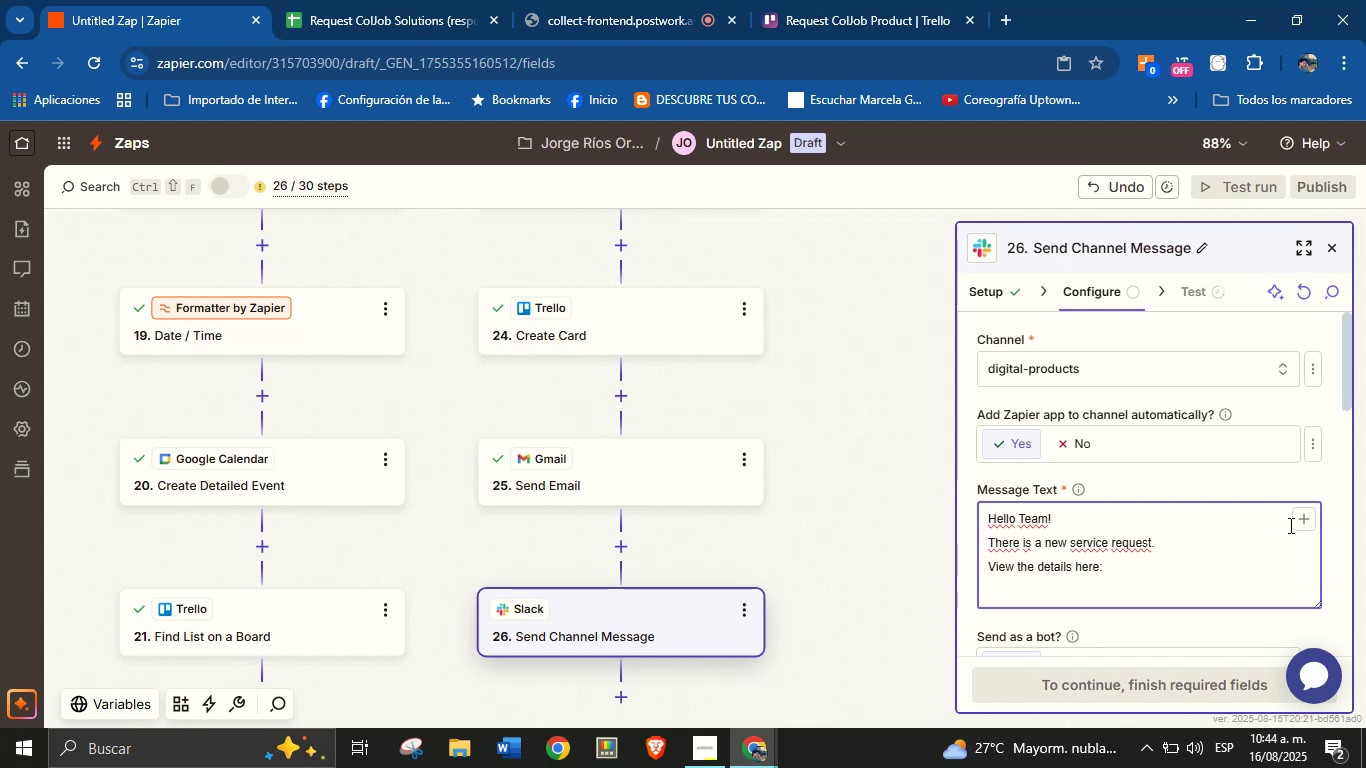 
left_click([1304, 520])
 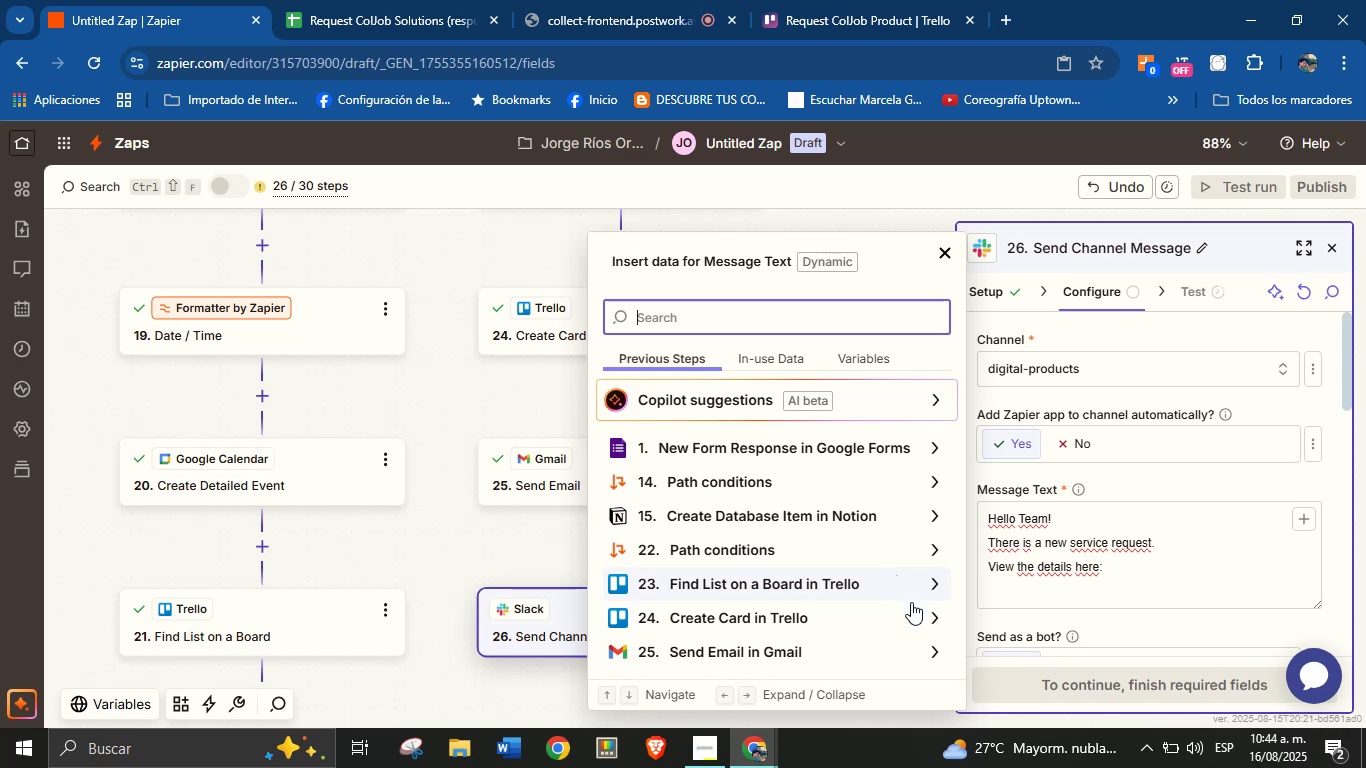 
left_click([926, 612])
 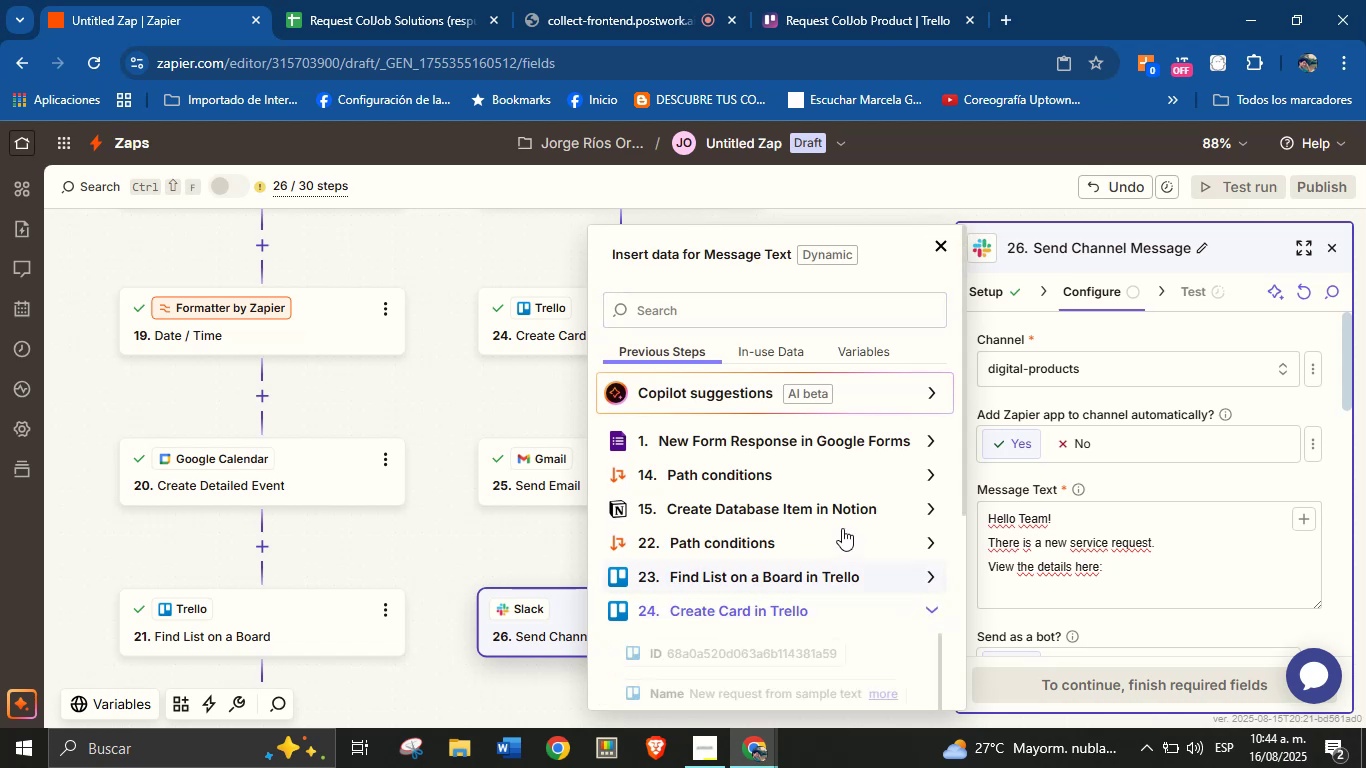 
scroll: coordinate [800, 552], scroll_direction: down, amount: 2.0
 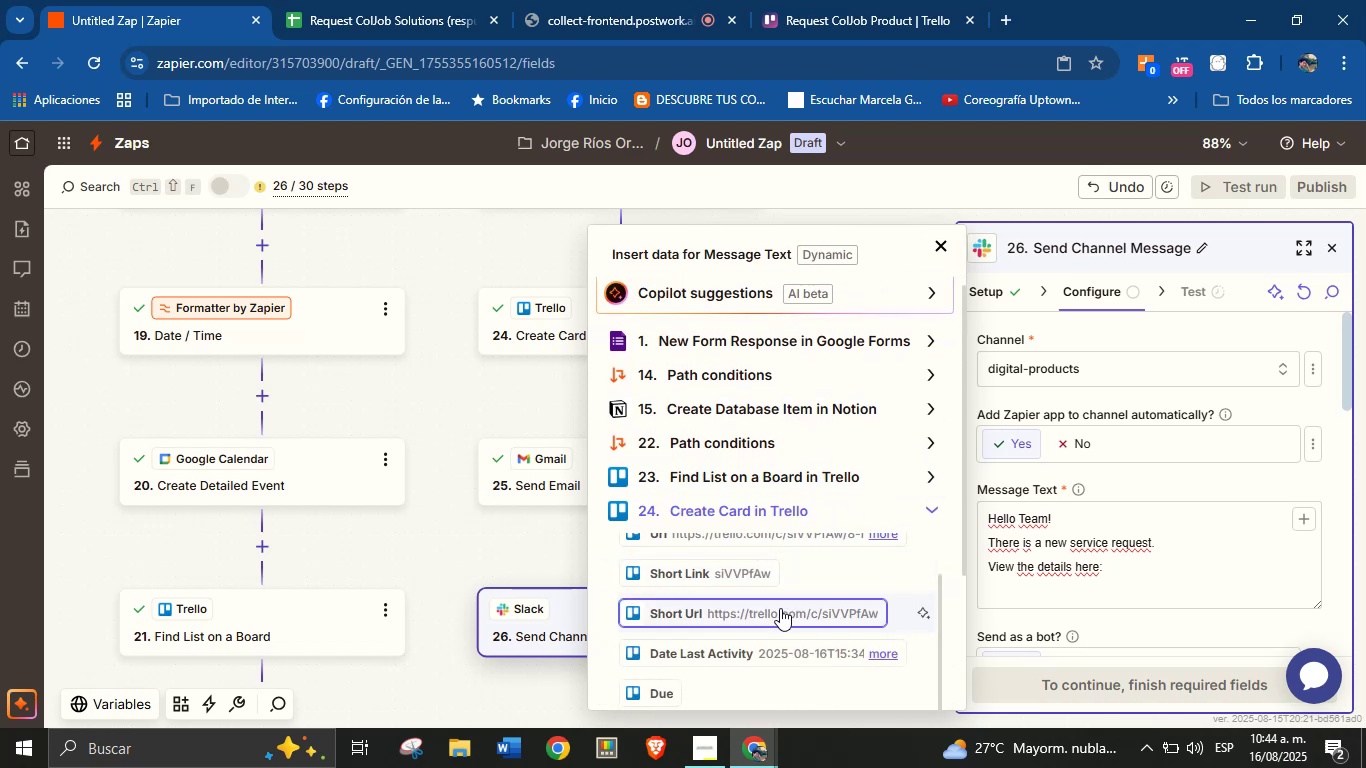 
left_click([780, 609])
 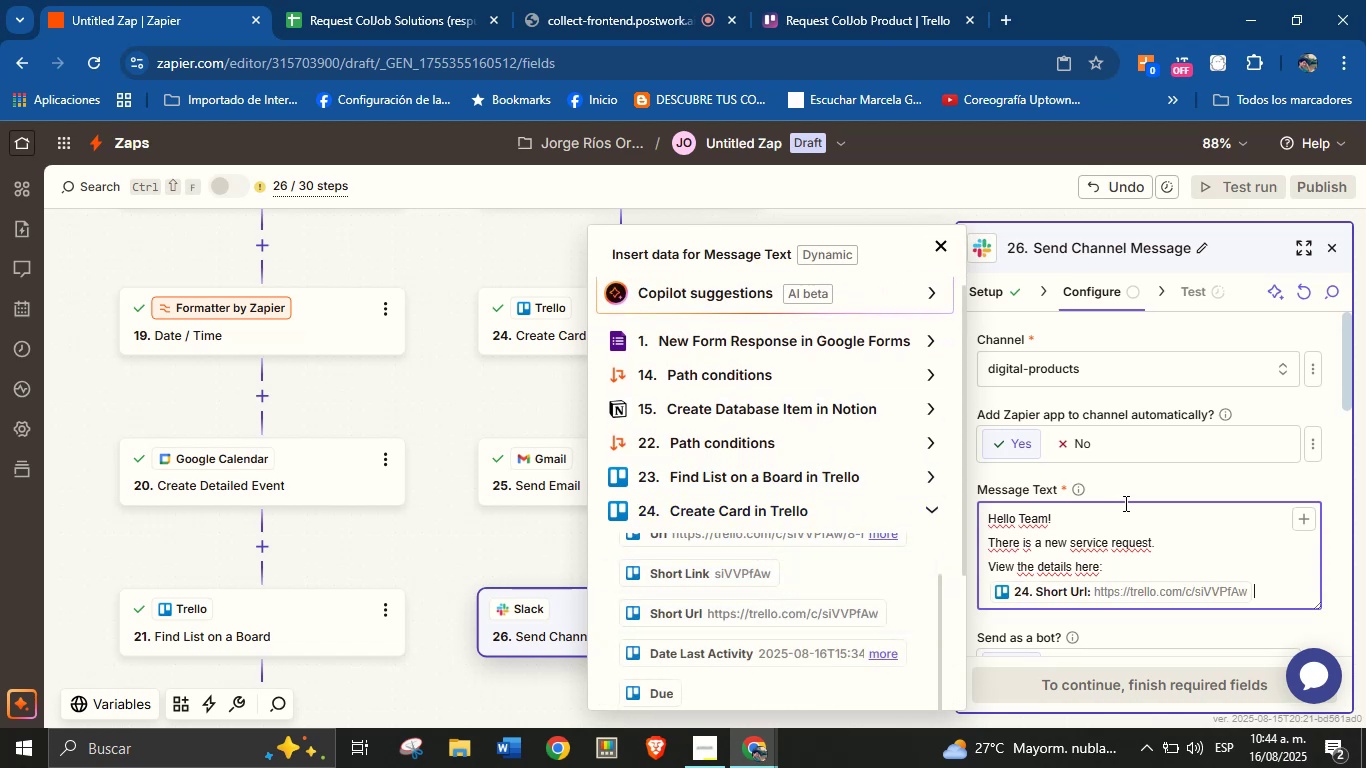 
left_click([1127, 498])
 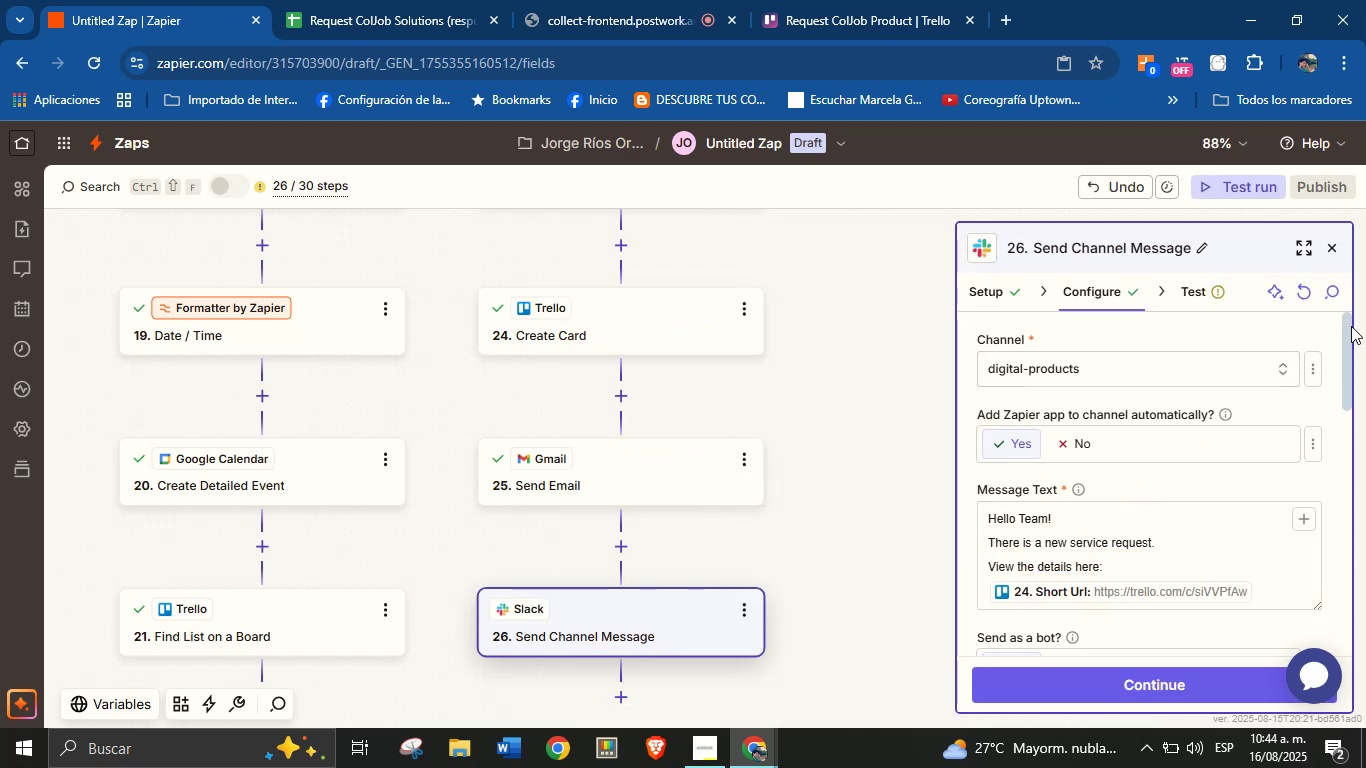 
left_click_drag(start_coordinate=[1344, 336], to_coordinate=[1340, 395])
 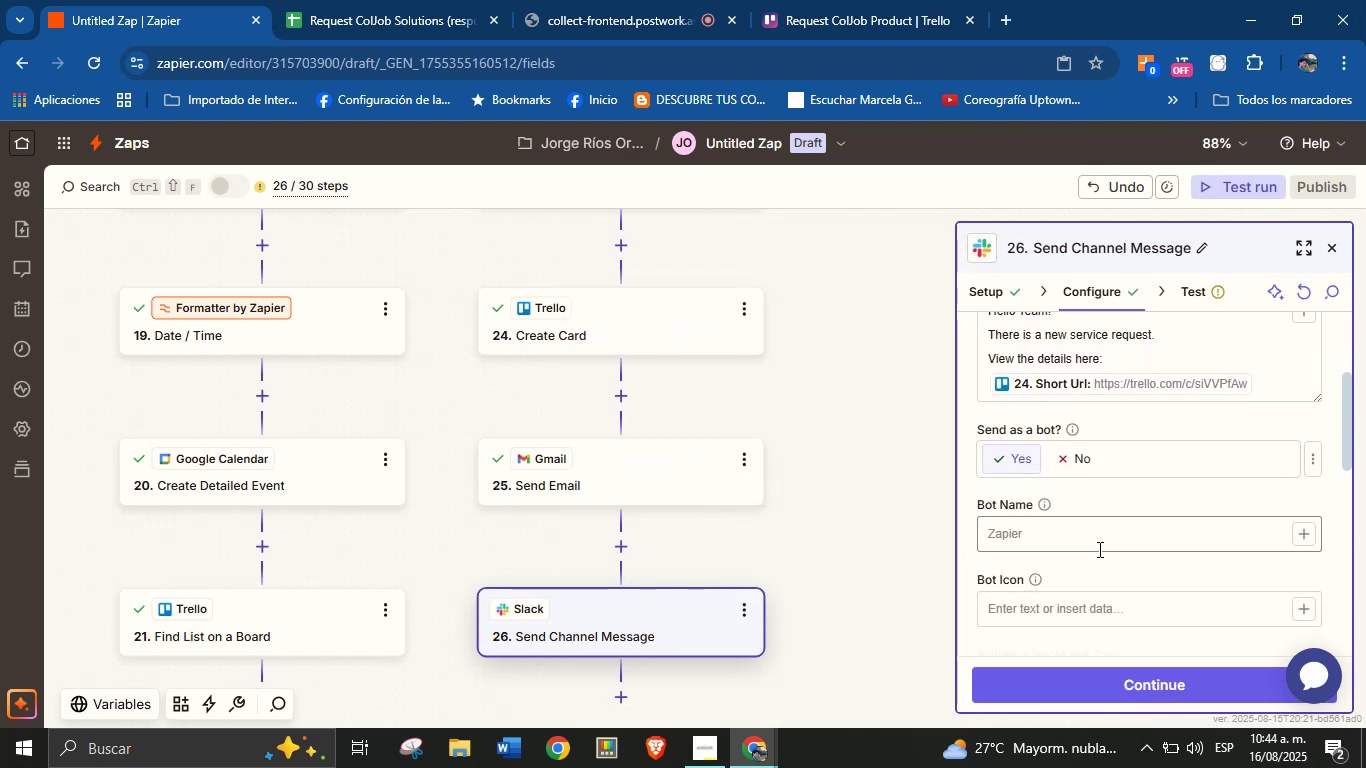 
left_click([1098, 549])
 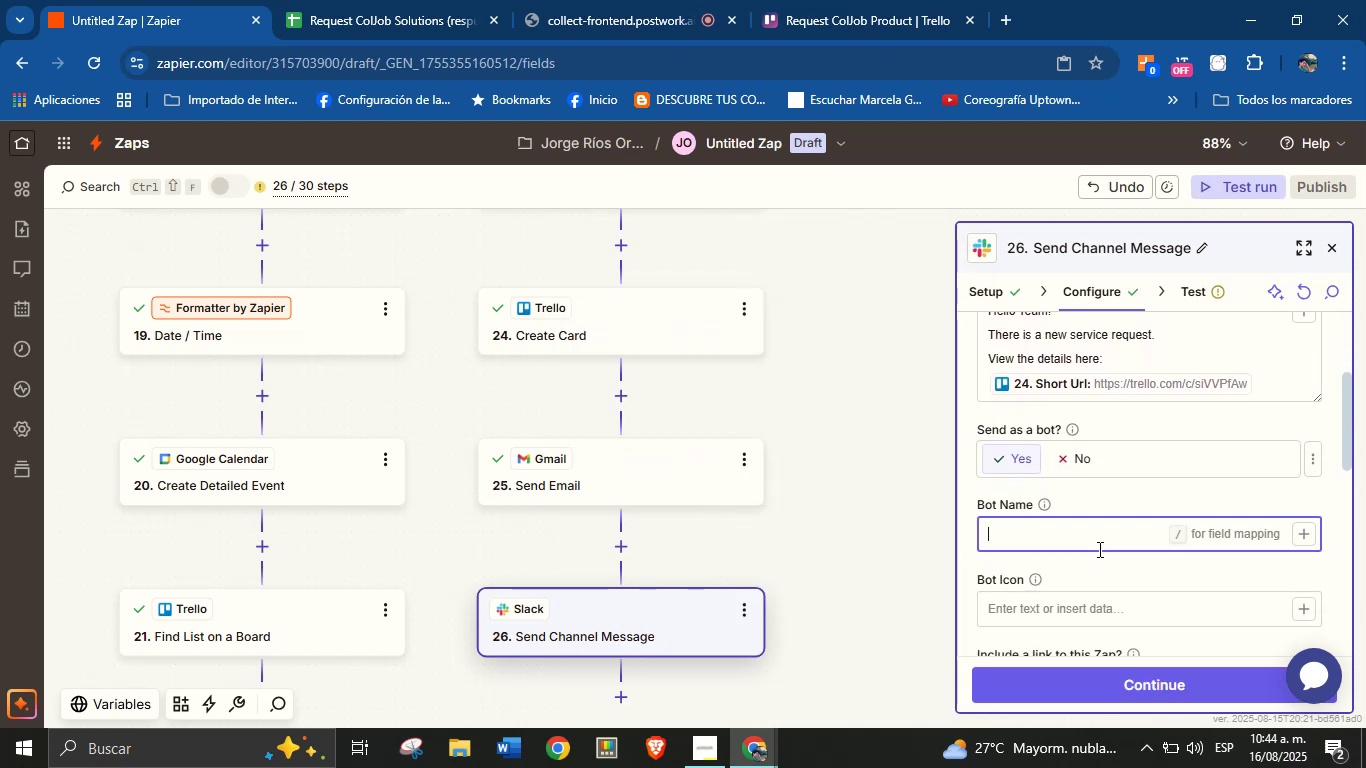 
type(Orenji from ColJob)
 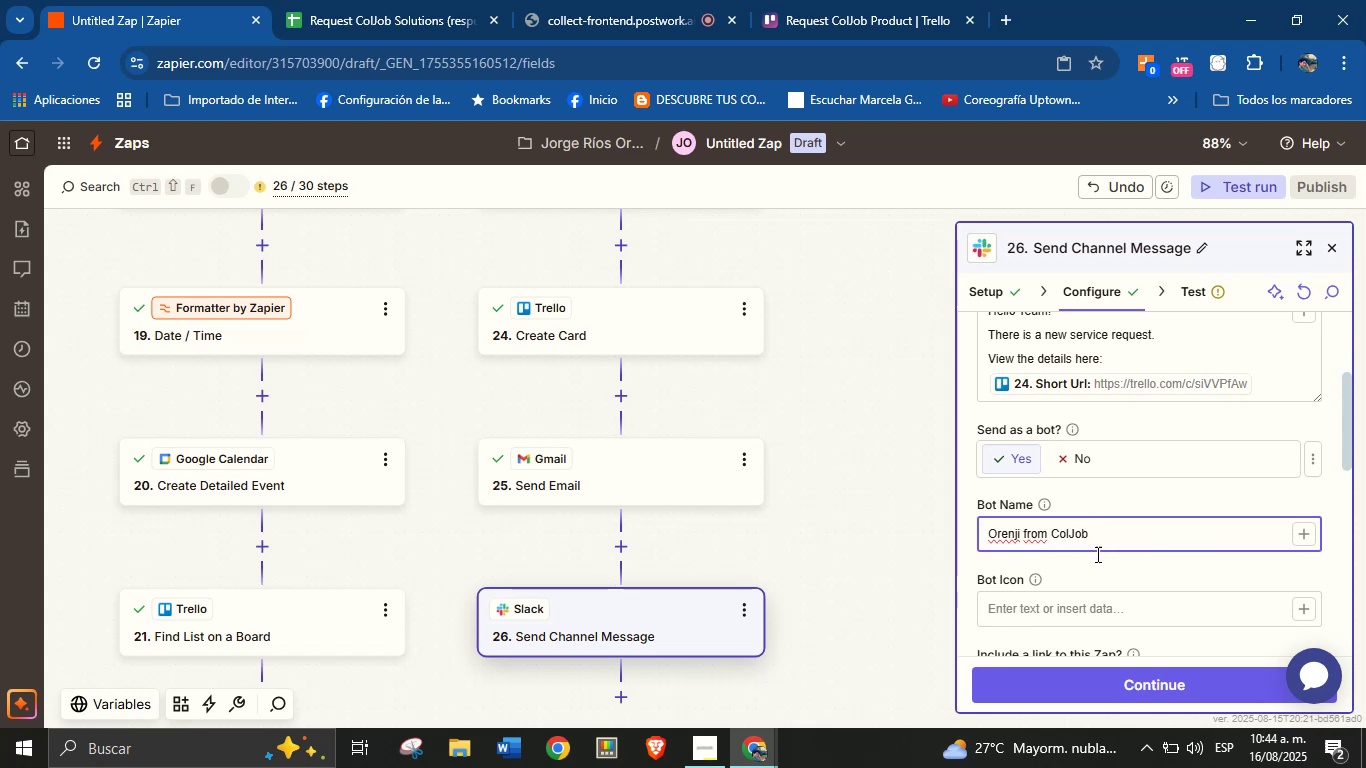 
left_click([1094, 557])
 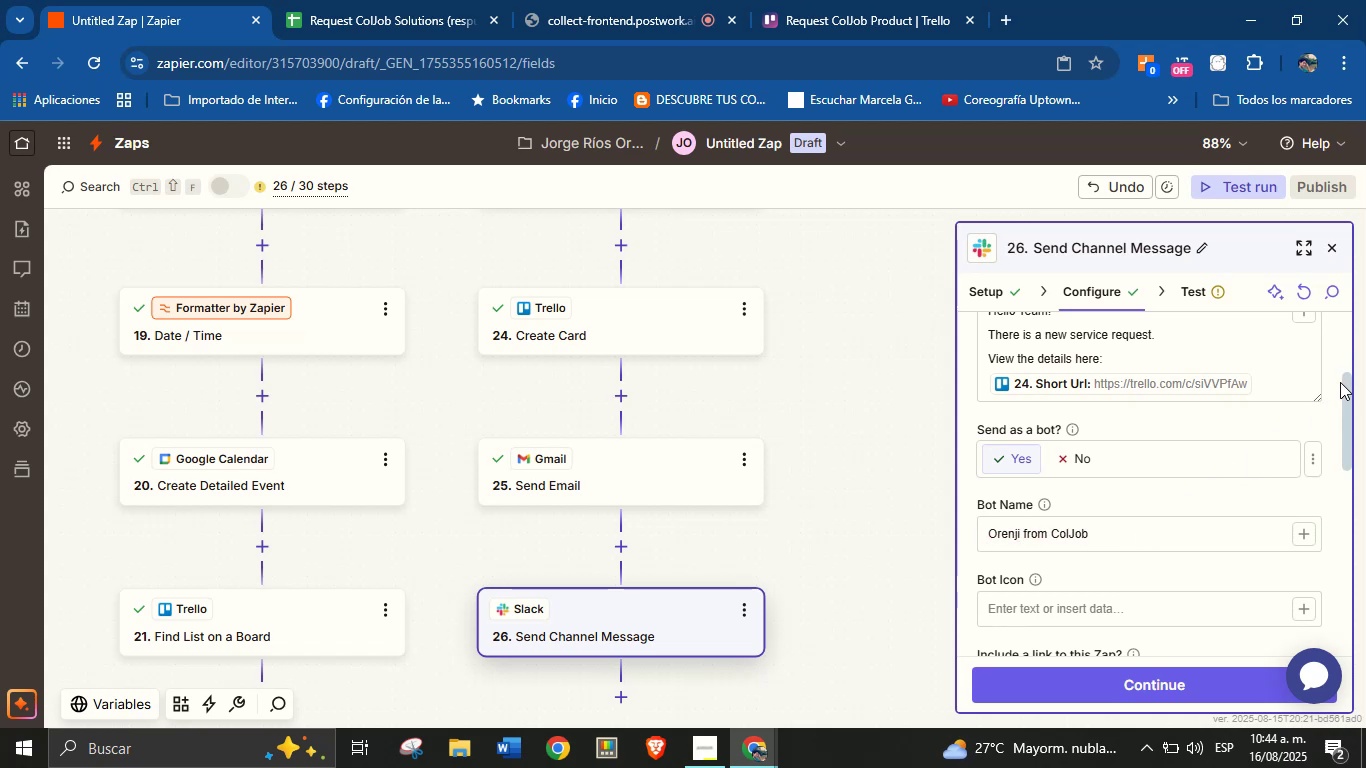 
left_click_drag(start_coordinate=[1344, 398], to_coordinate=[1302, 604])
 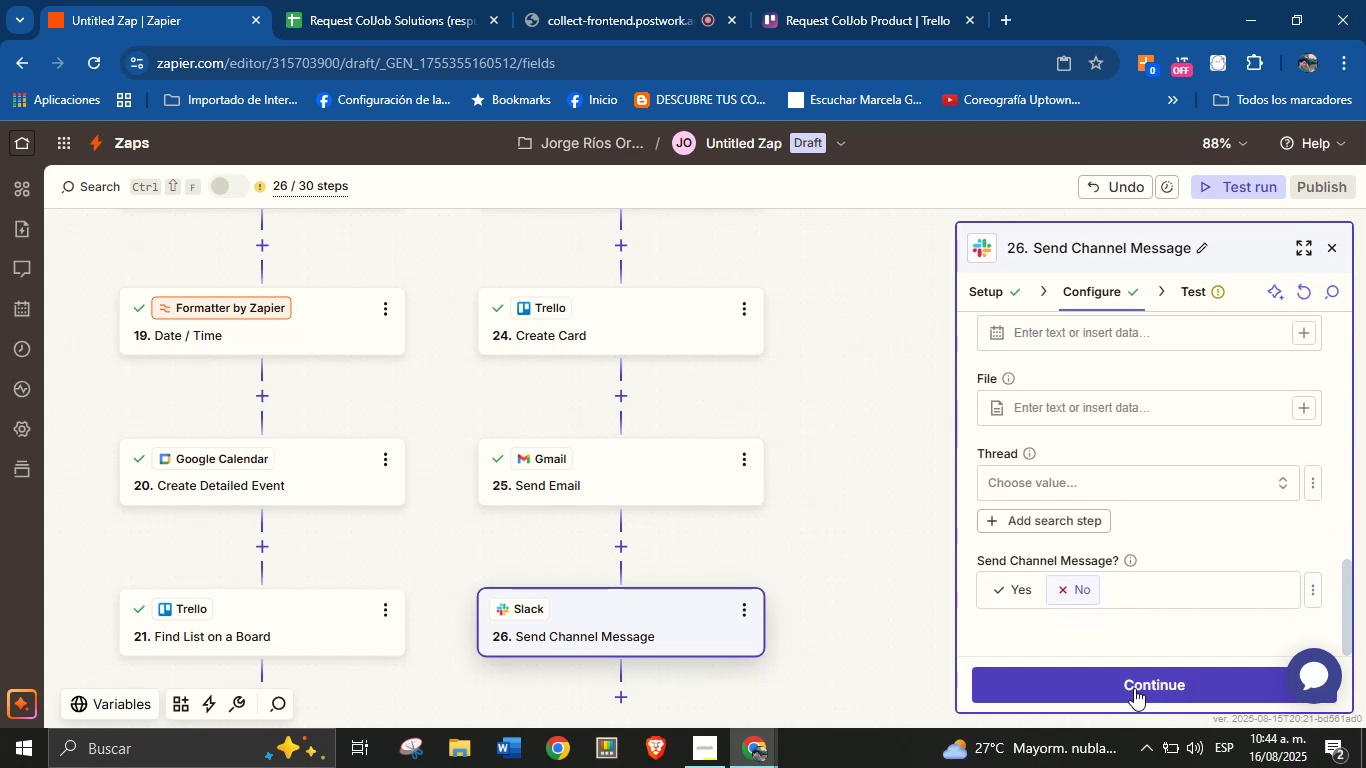 
left_click([1134, 688])
 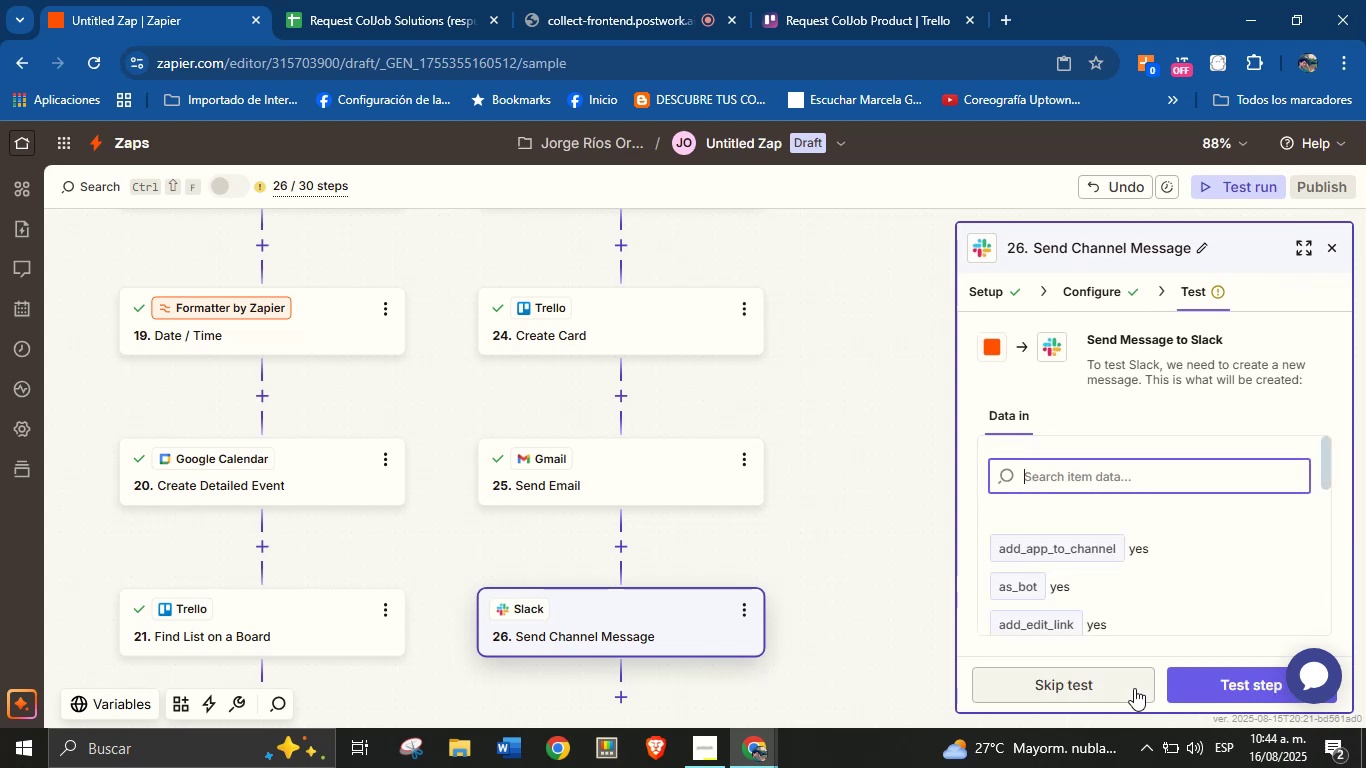 
mouse_move([1180, 662])
 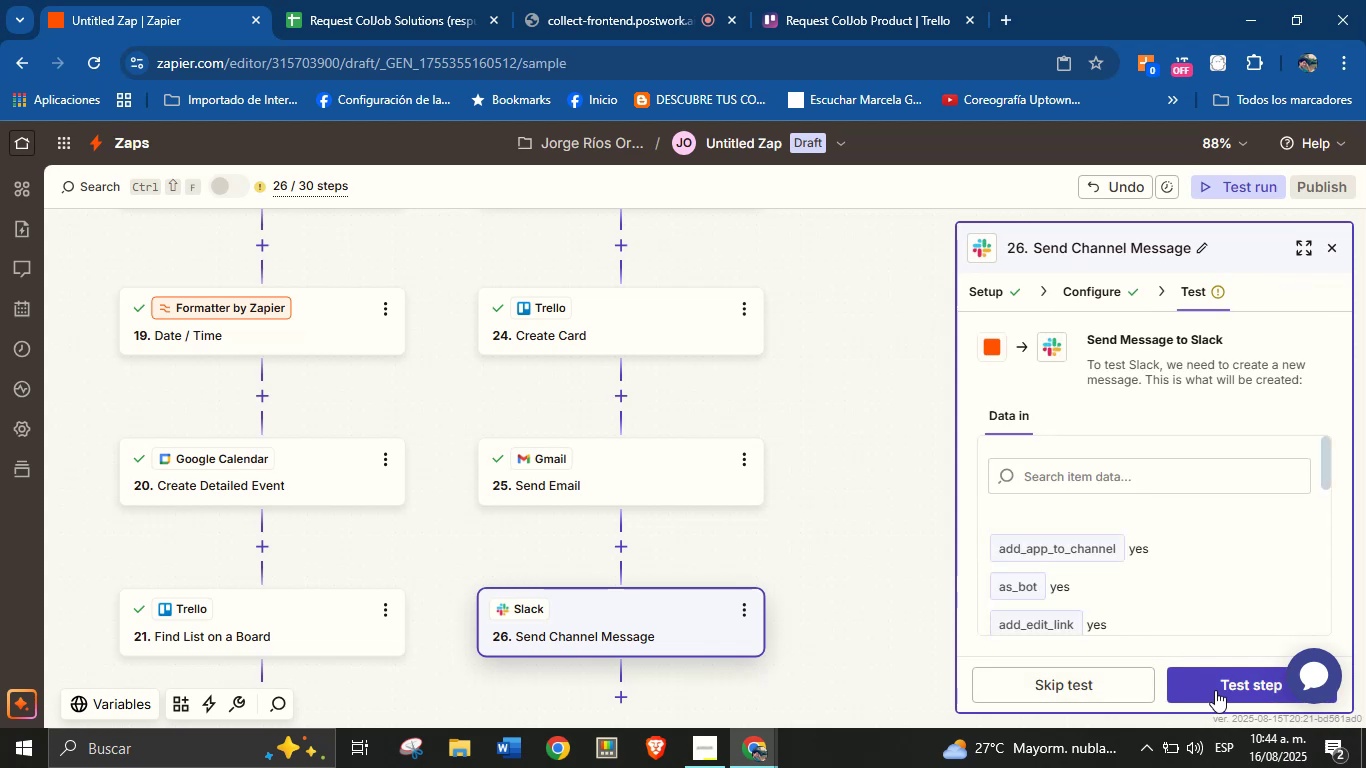 
left_click([1215, 690])
 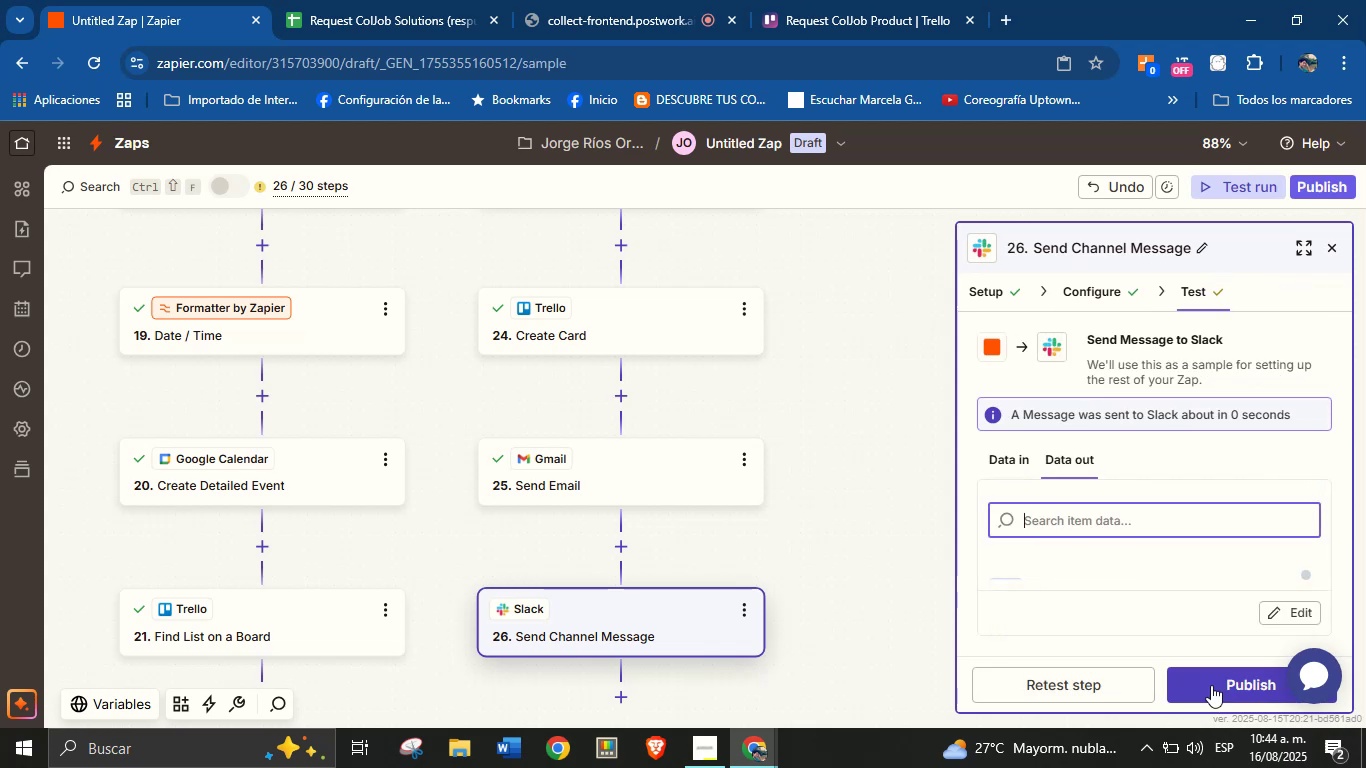 
left_click_drag(start_coordinate=[825, 552], to_coordinate=[840, 486])
 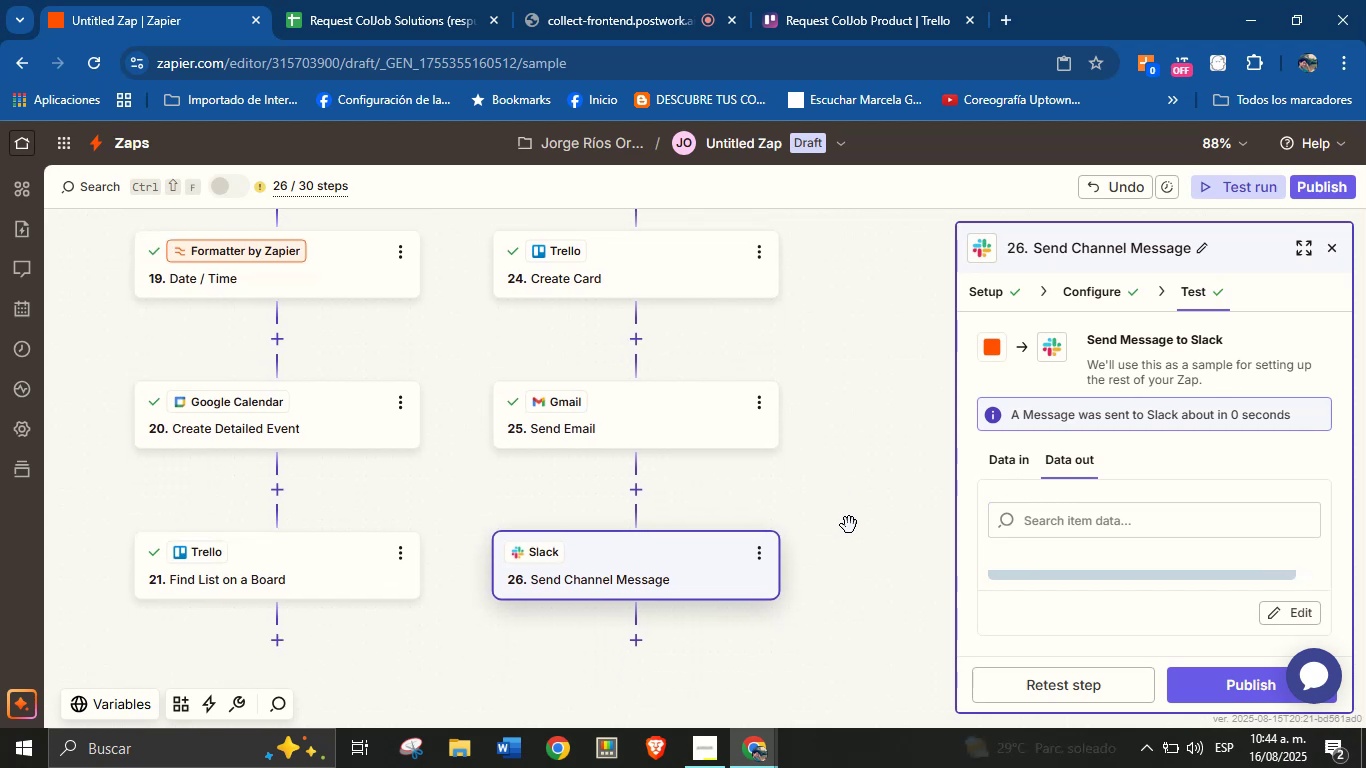 
left_click_drag(start_coordinate=[853, 528], to_coordinate=[830, 491])
 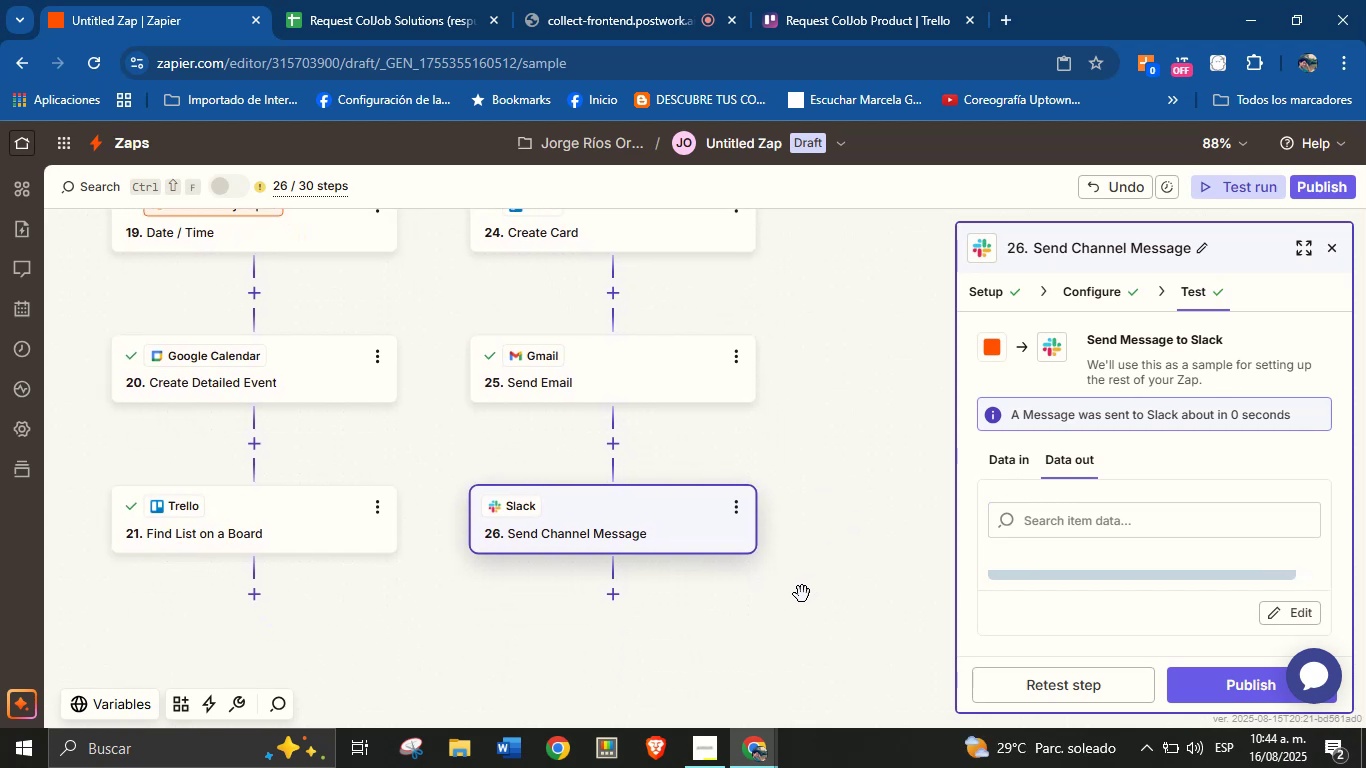 
left_click_drag(start_coordinate=[438, 636], to_coordinate=[569, 598])
 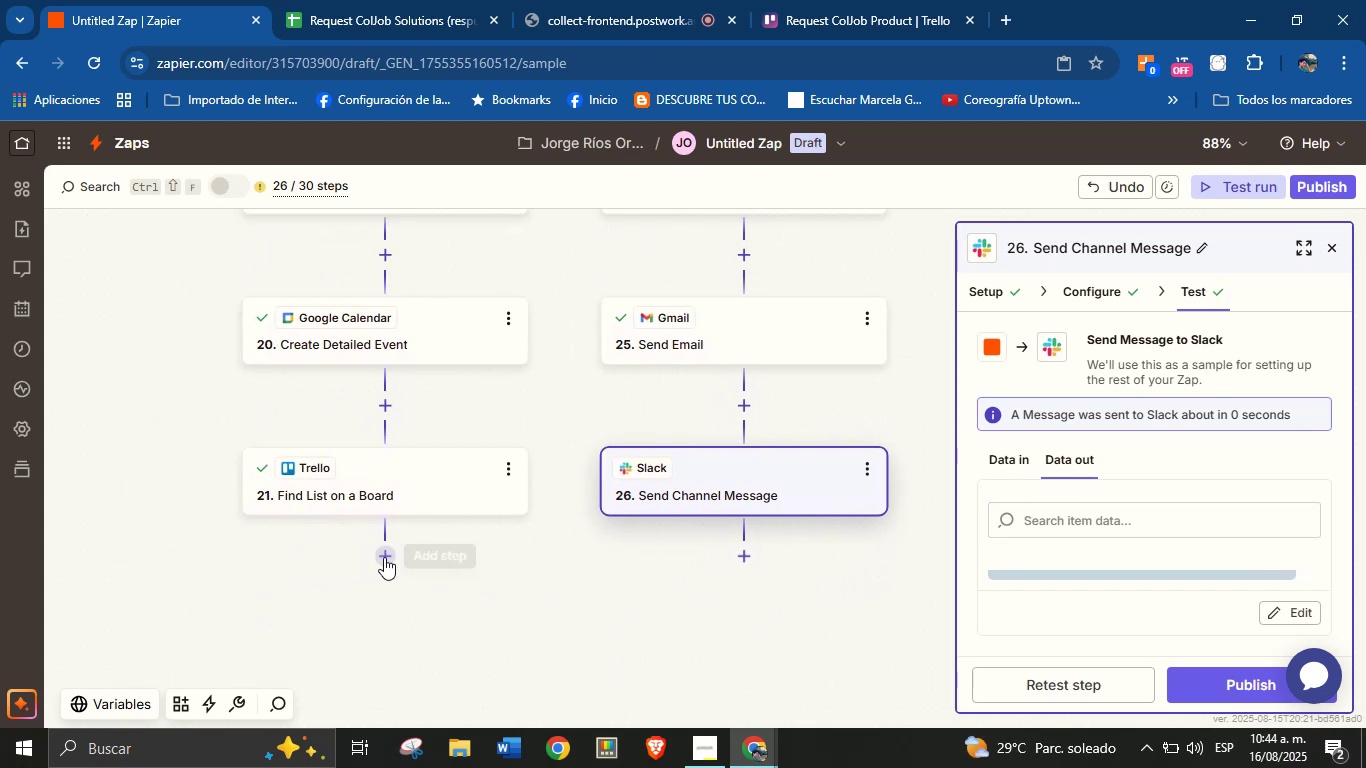 
left_click([384, 558])
 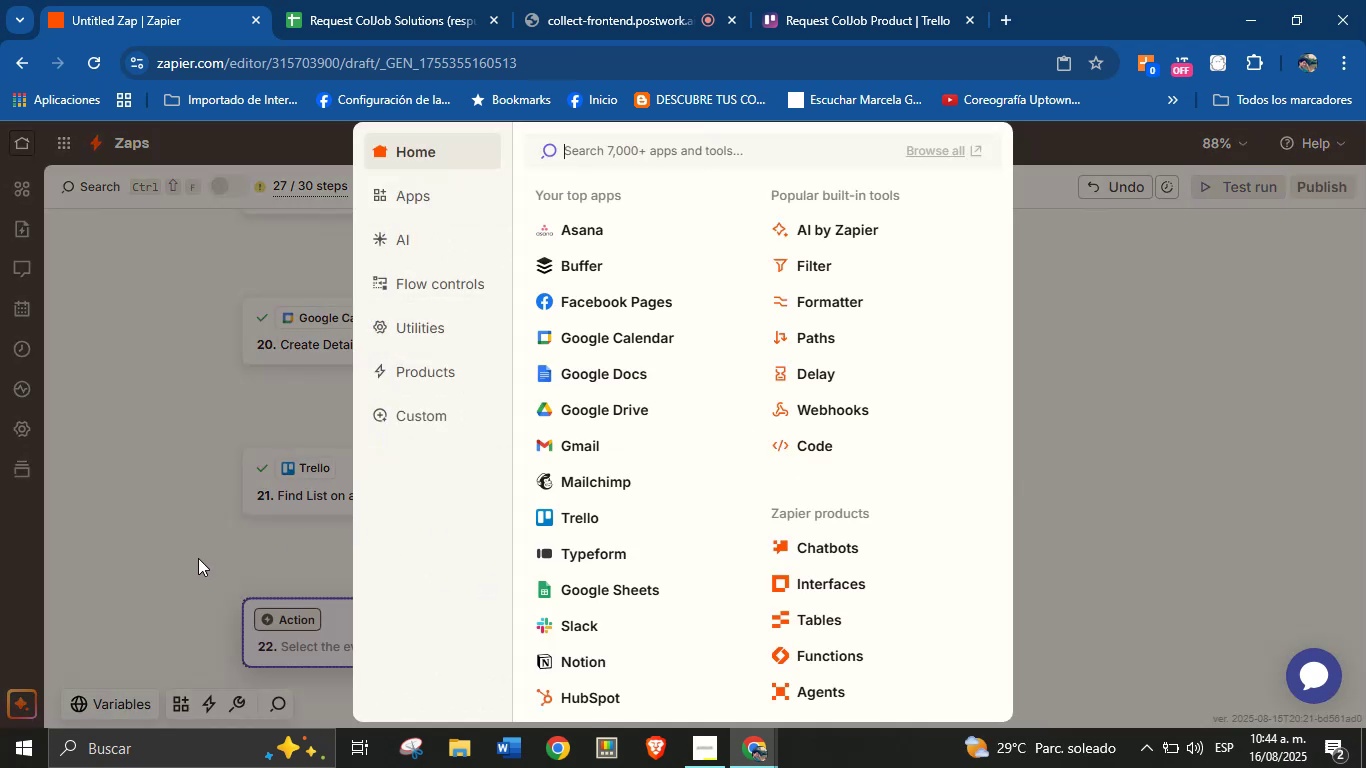 
left_click([198, 558])
 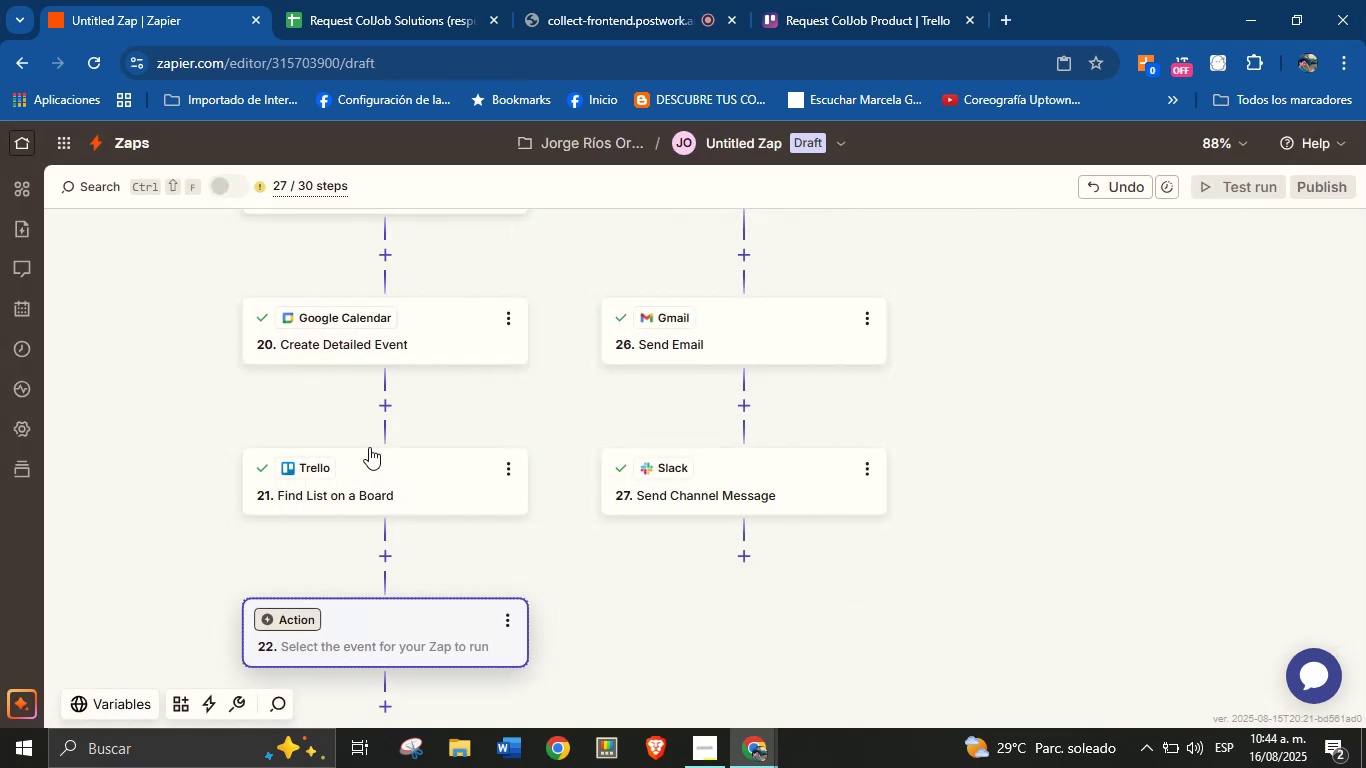 
left_click_drag(start_coordinate=[557, 401], to_coordinate=[523, 567])
 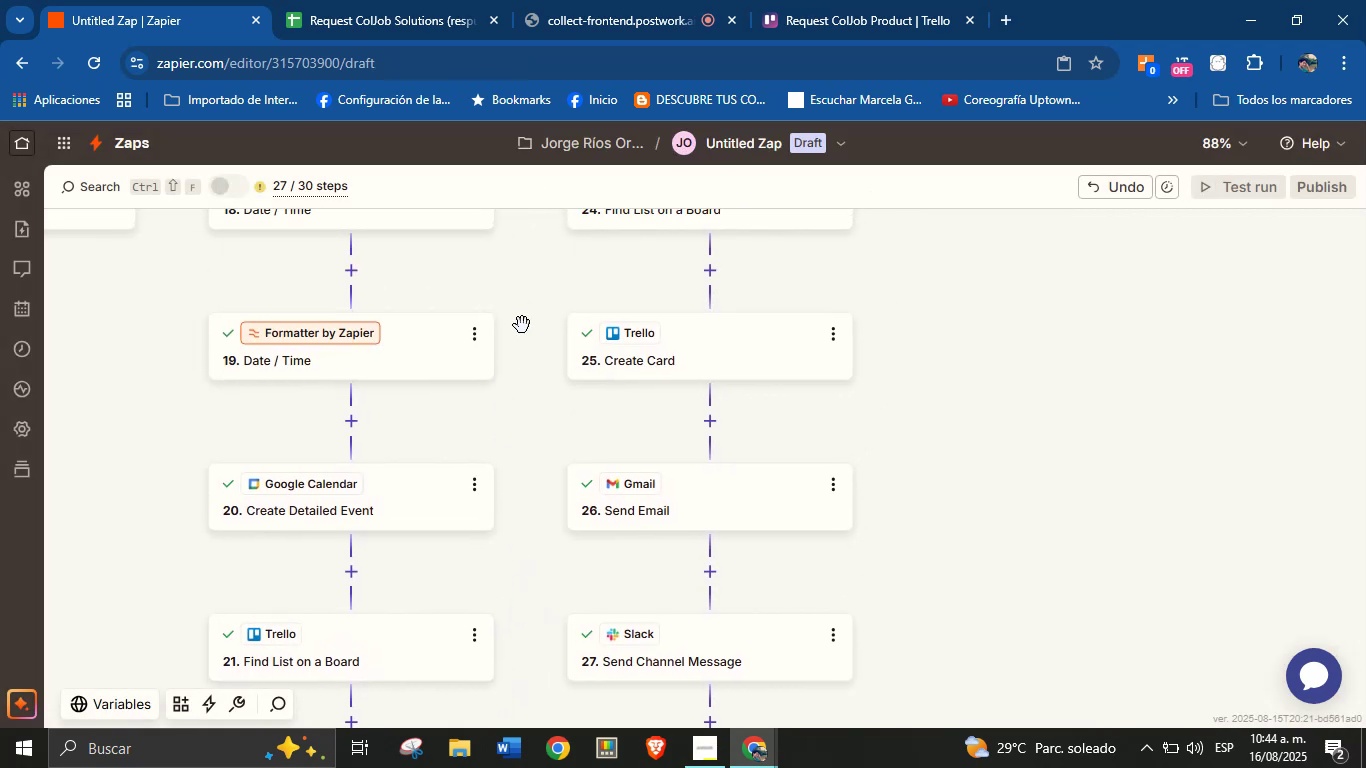 
left_click_drag(start_coordinate=[530, 303], to_coordinate=[516, 309])
 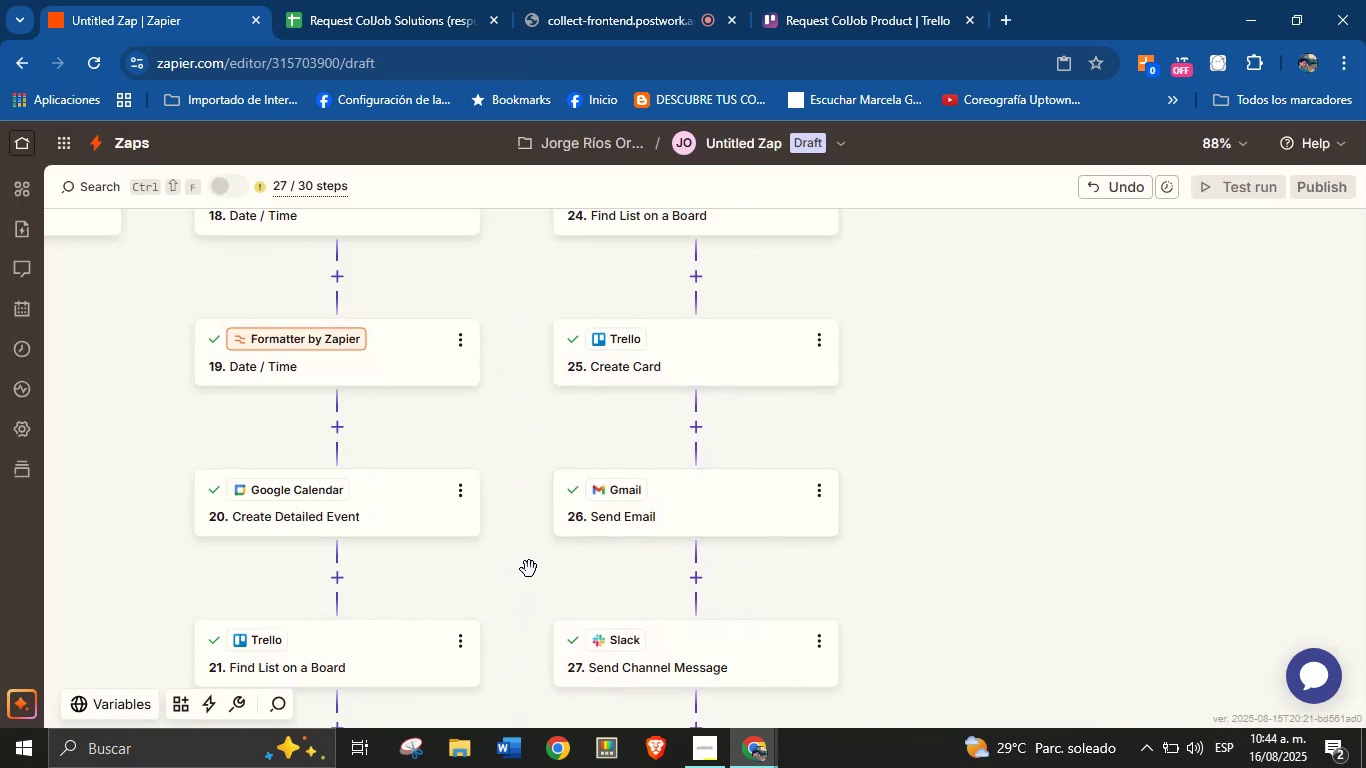 
left_click_drag(start_coordinate=[525, 576], to_coordinate=[534, 419])
 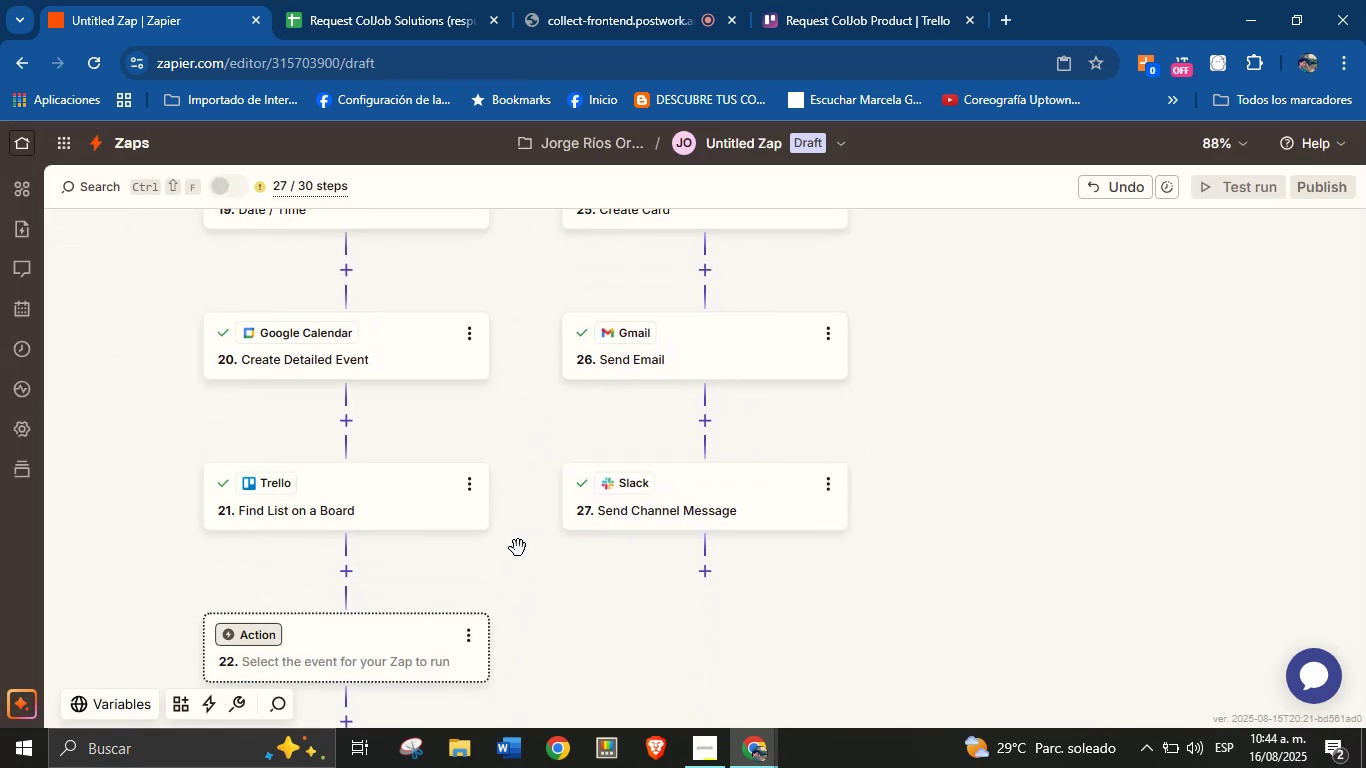 
left_click_drag(start_coordinate=[484, 579], to_coordinate=[543, 455])
 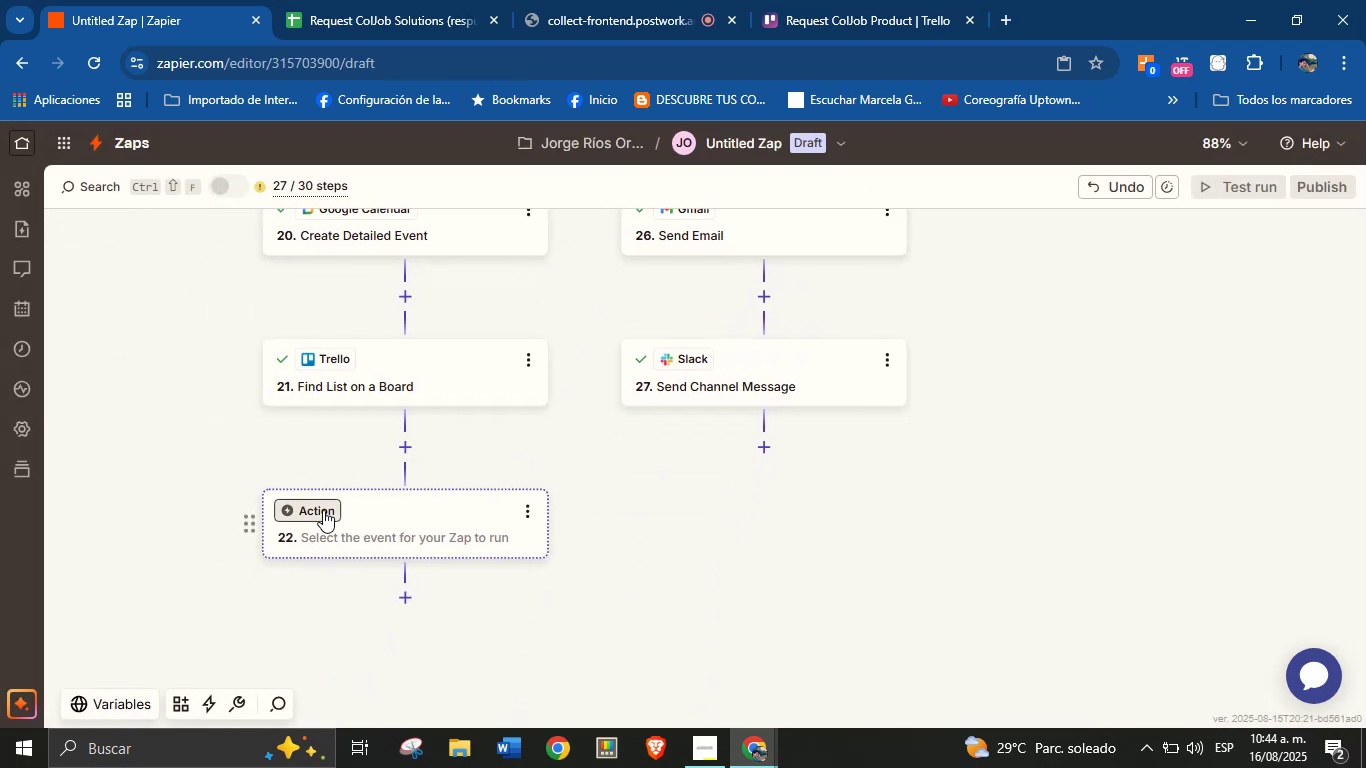 
left_click([323, 510])
 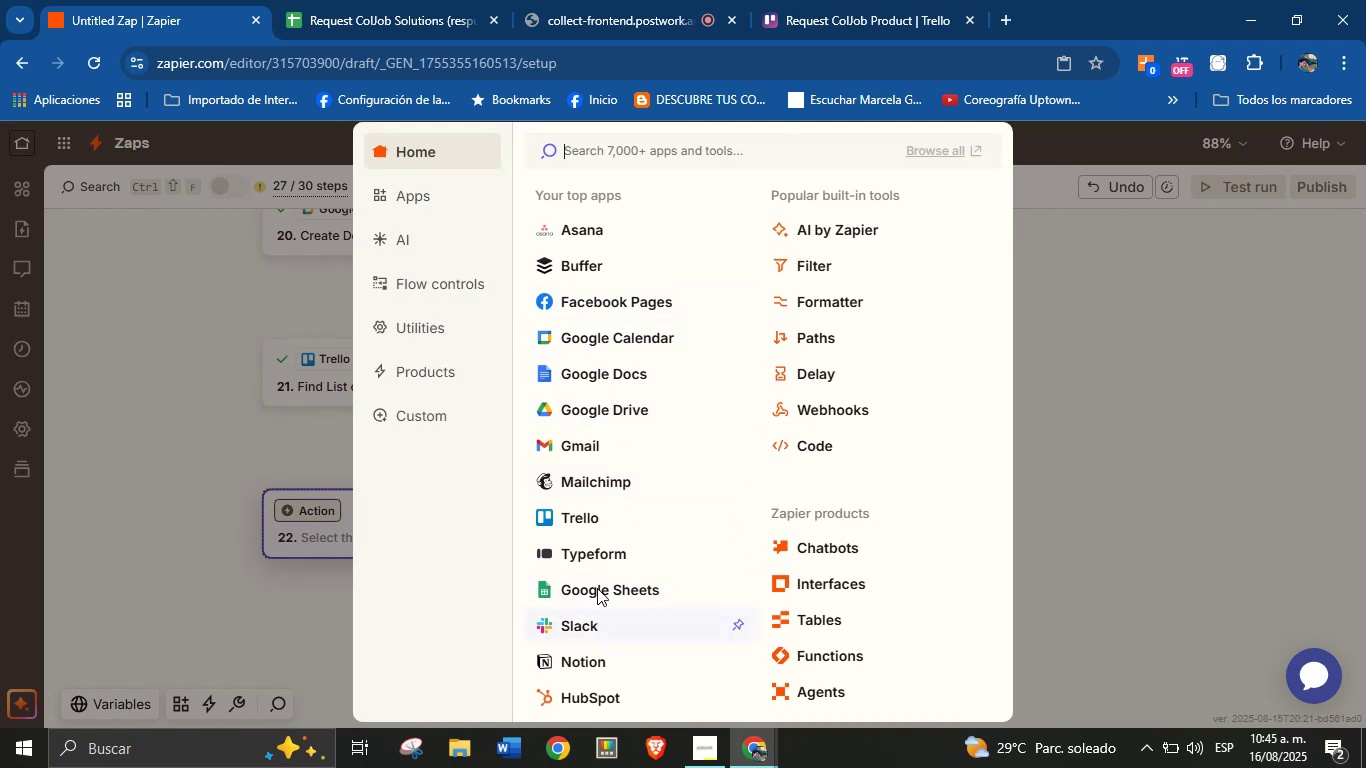 
left_click([595, 509])
 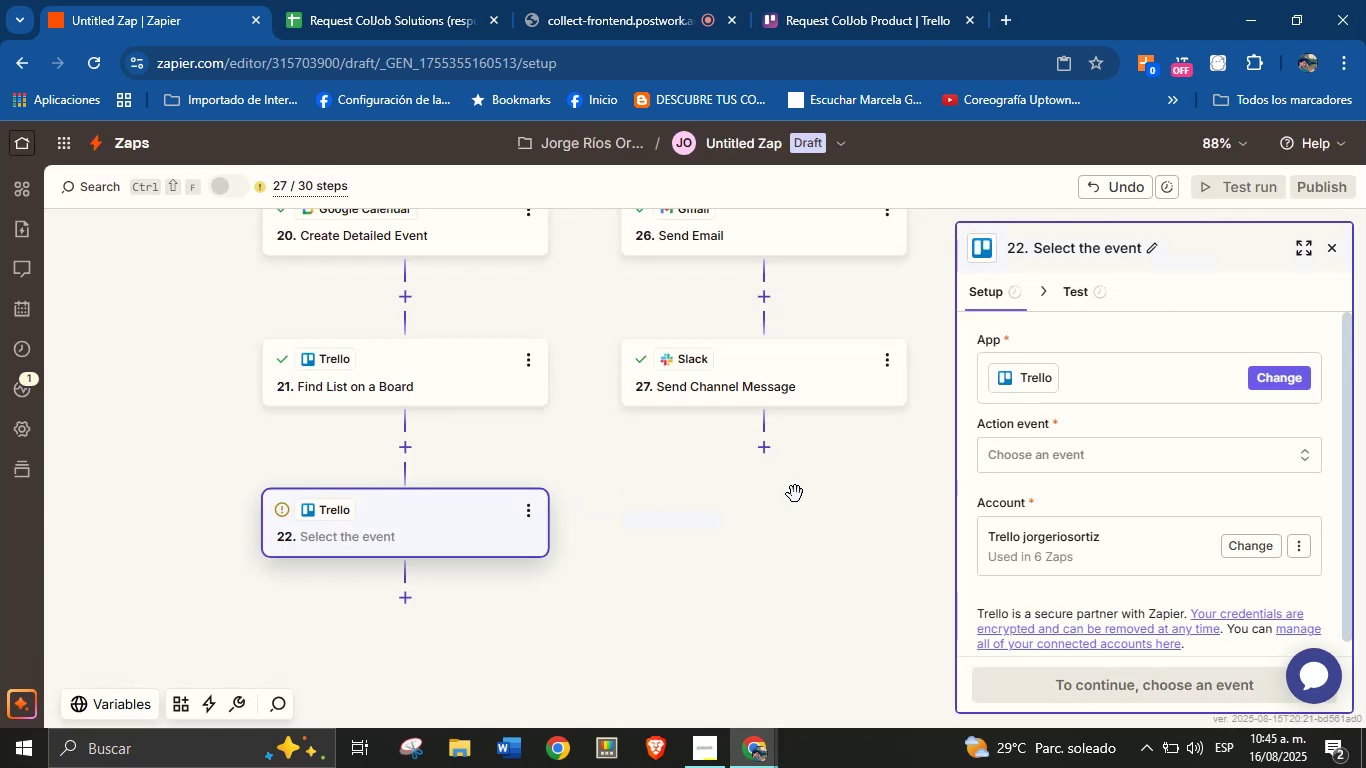 
left_click([1029, 455])
 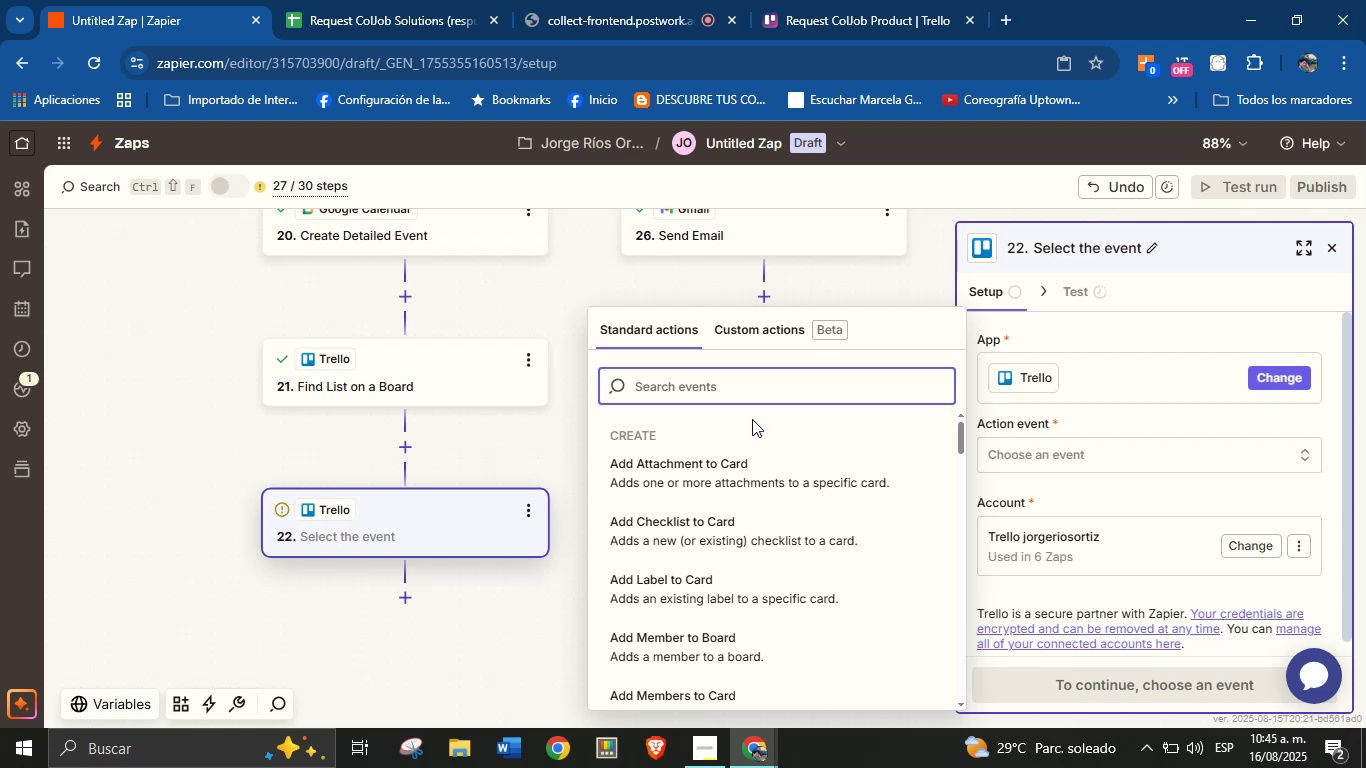 
wait(10.41)
 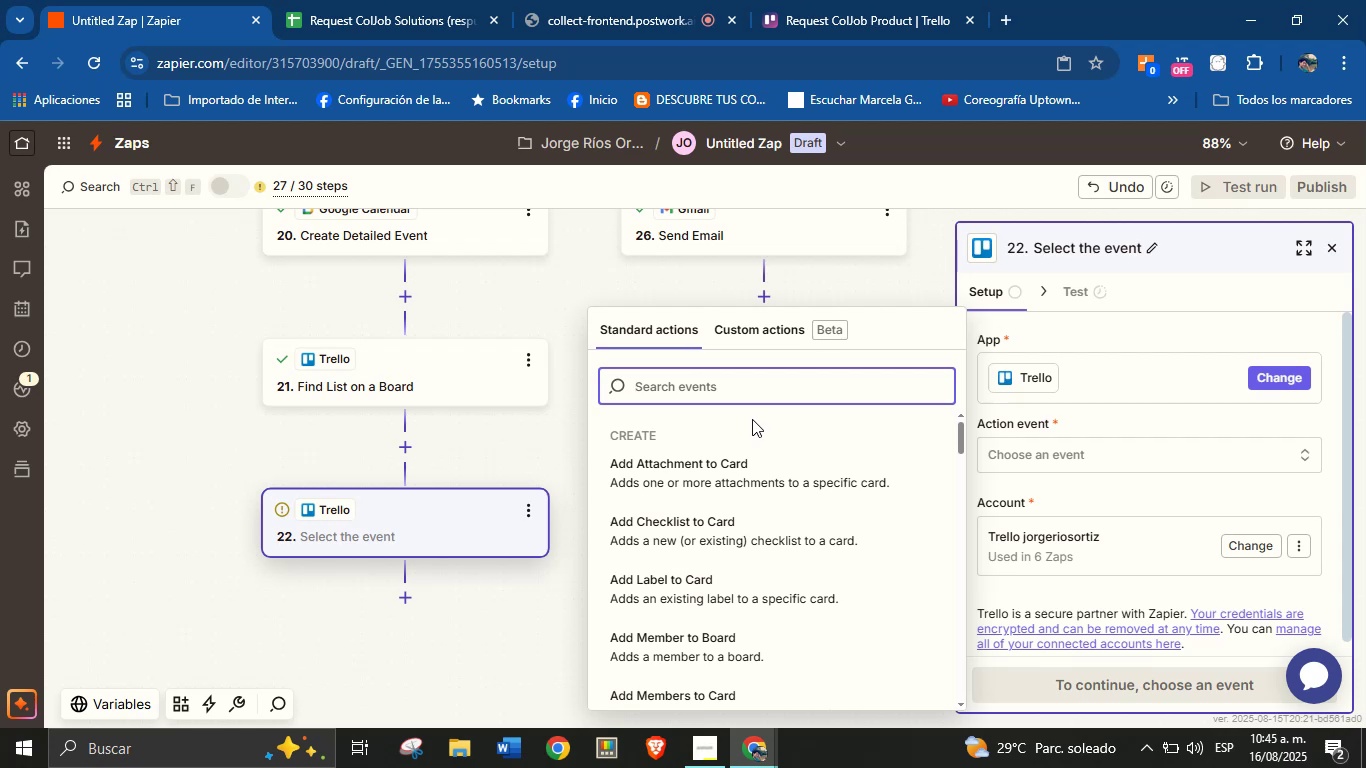 
type(card)
 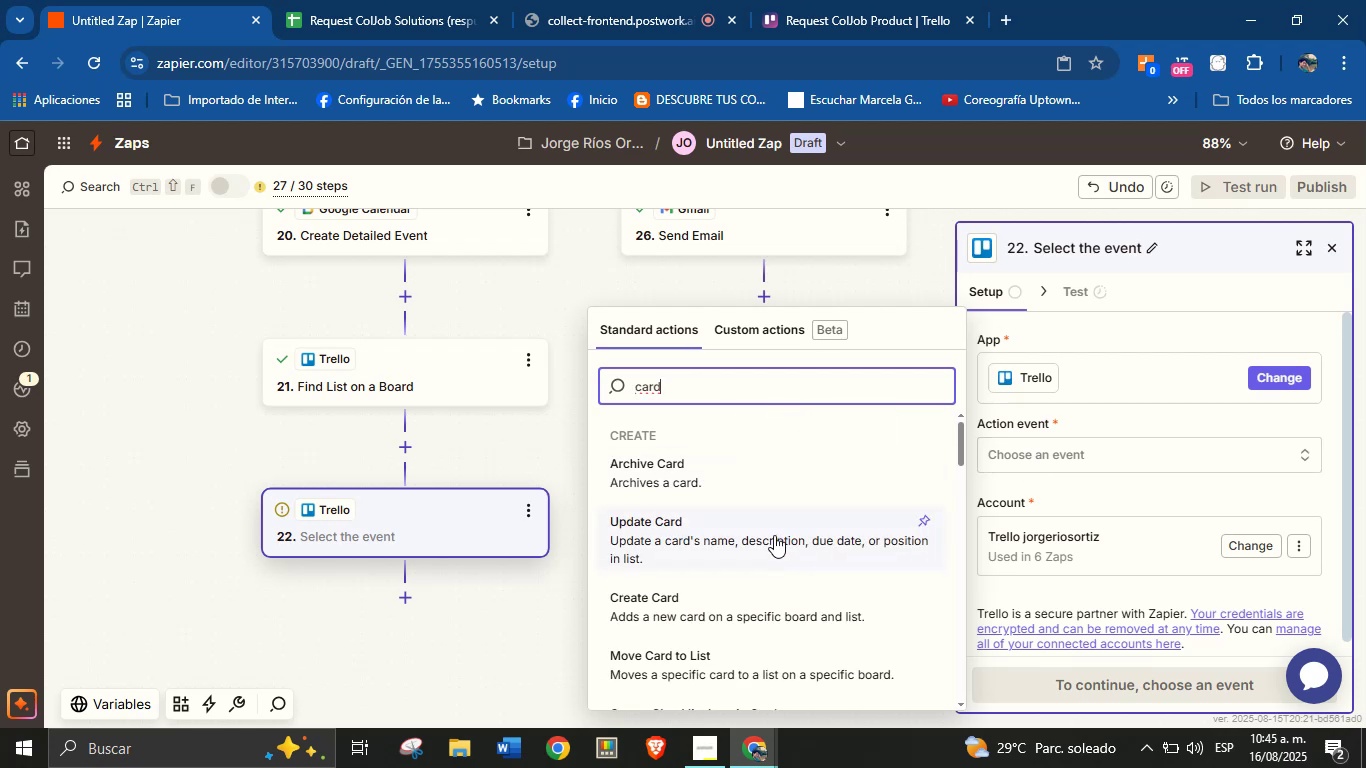 
left_click_drag(start_coordinate=[774, 595], to_coordinate=[780, 594])
 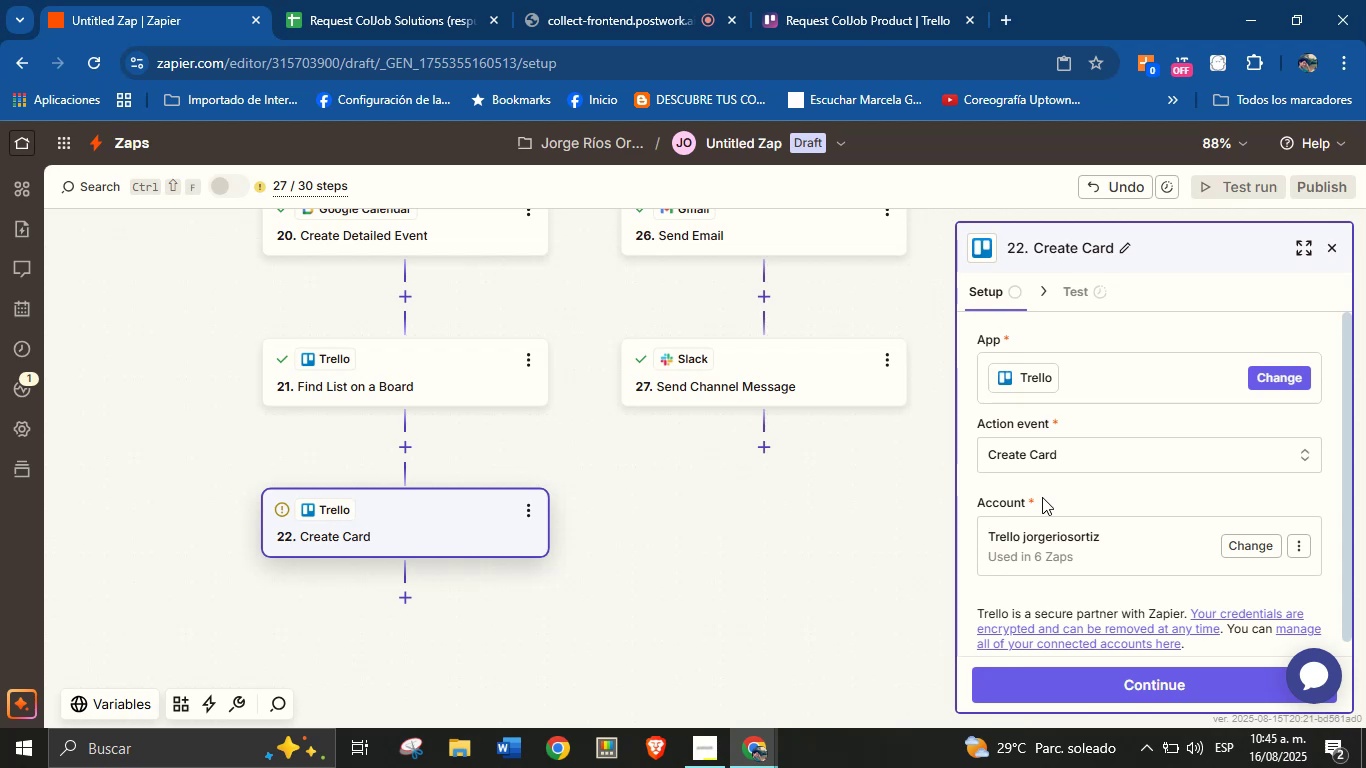 
left_click([1047, 494])
 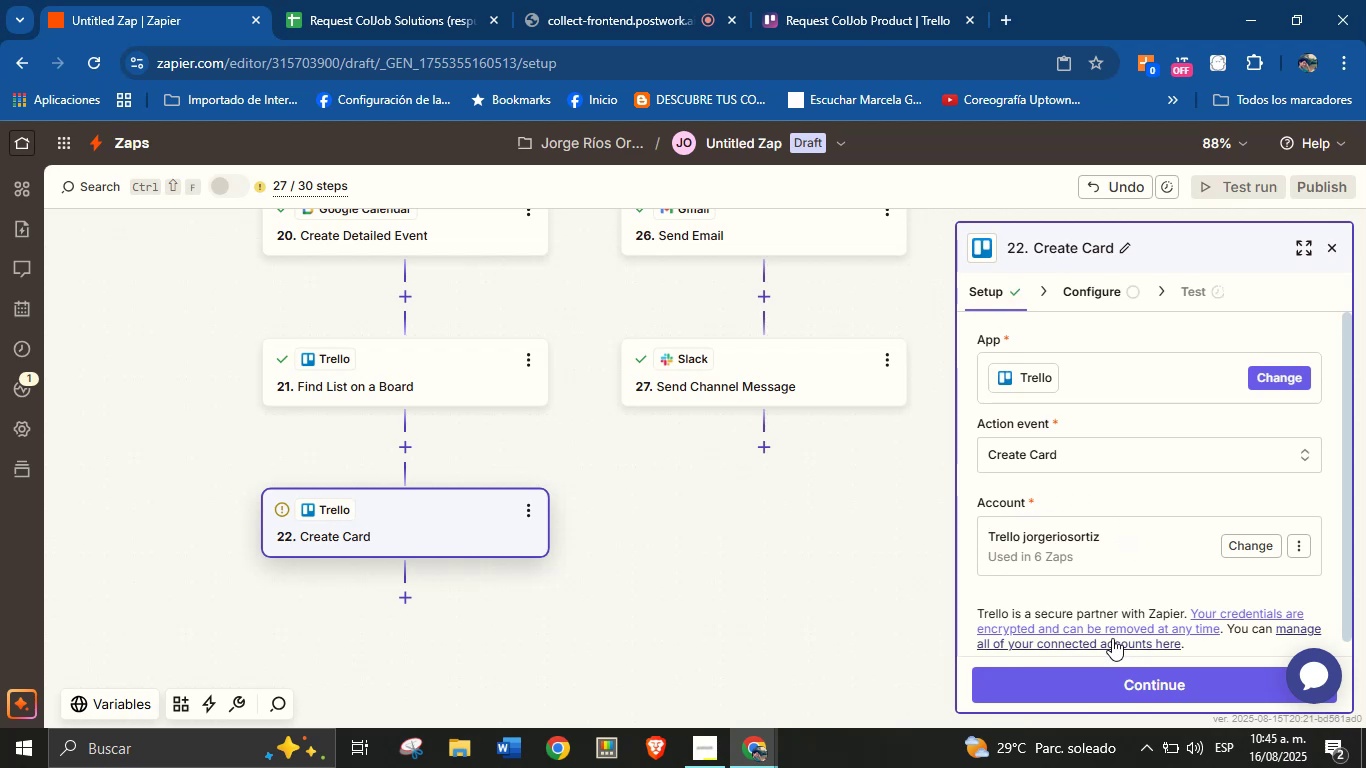 
wait(6.33)
 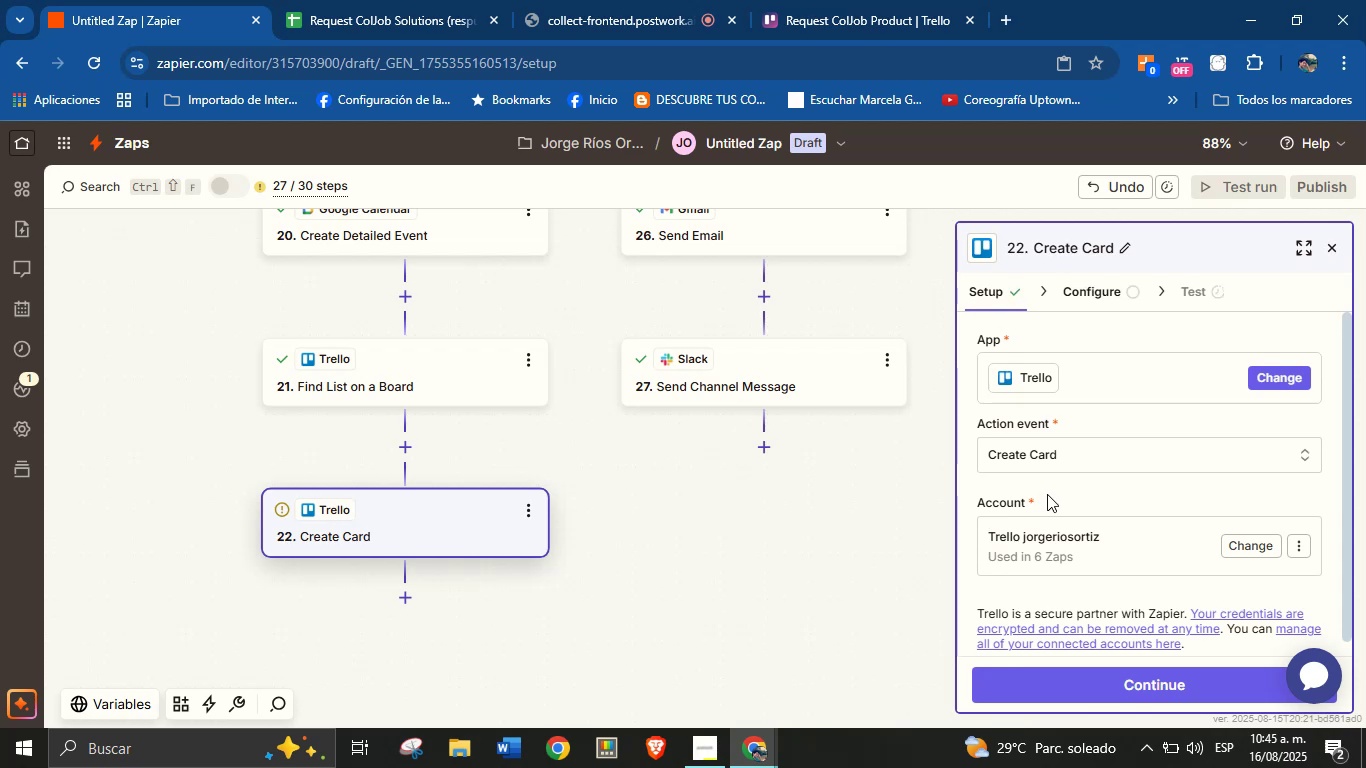 
left_click([1124, 672])
 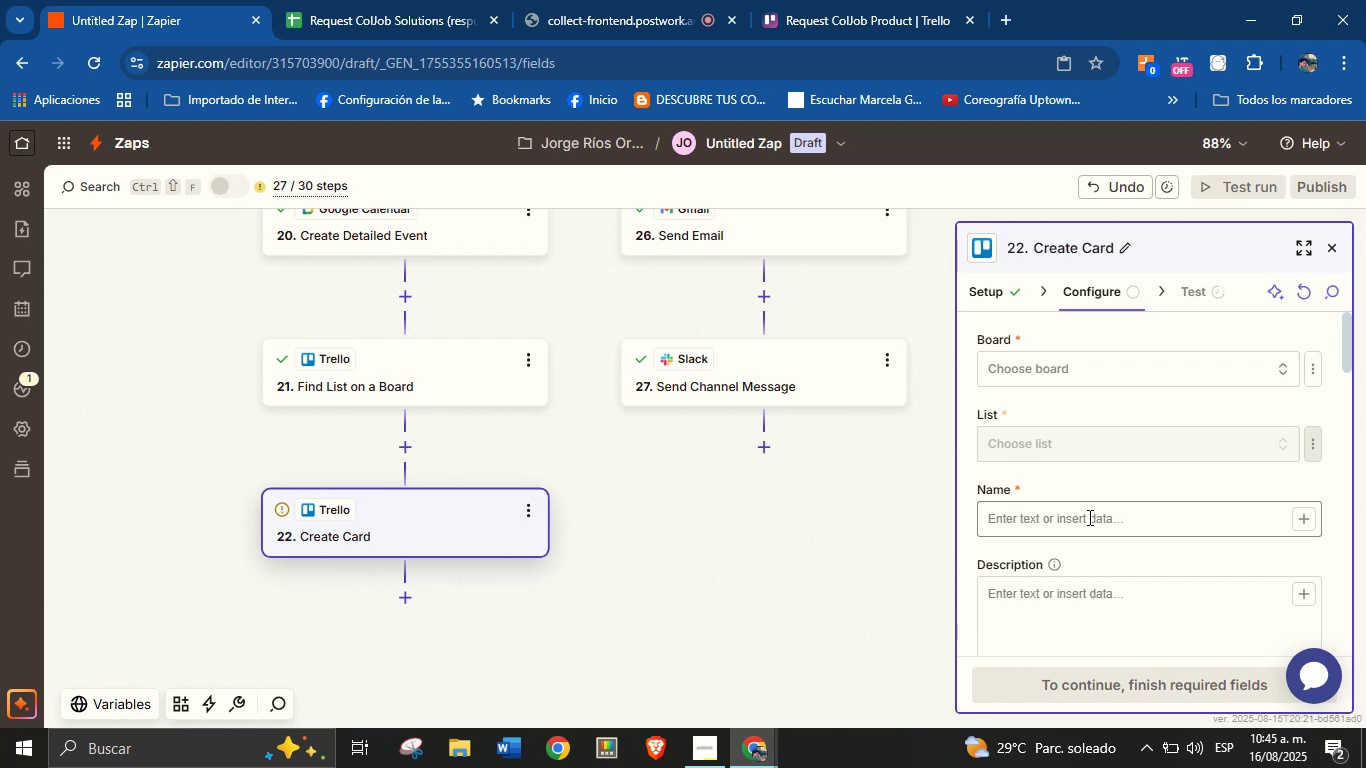 
left_click([1107, 370])
 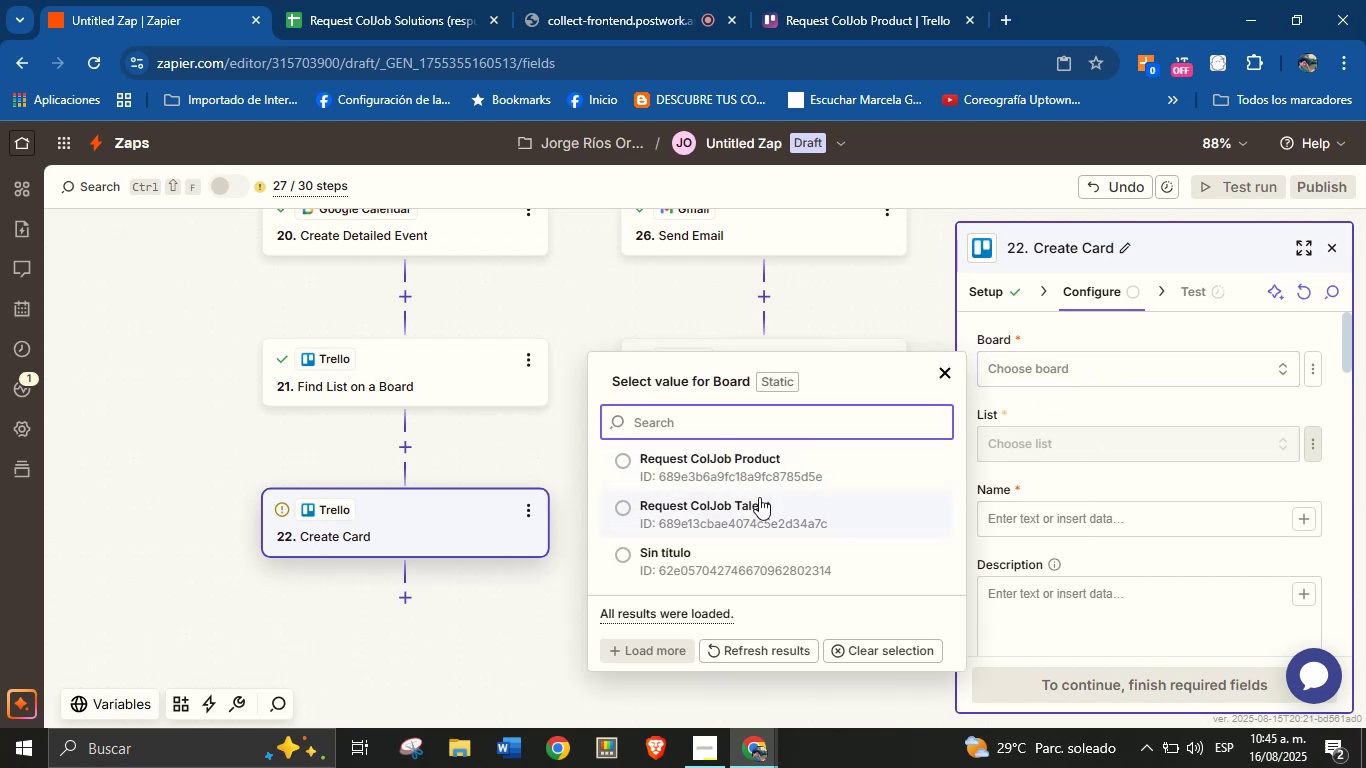 
left_click([759, 506])
 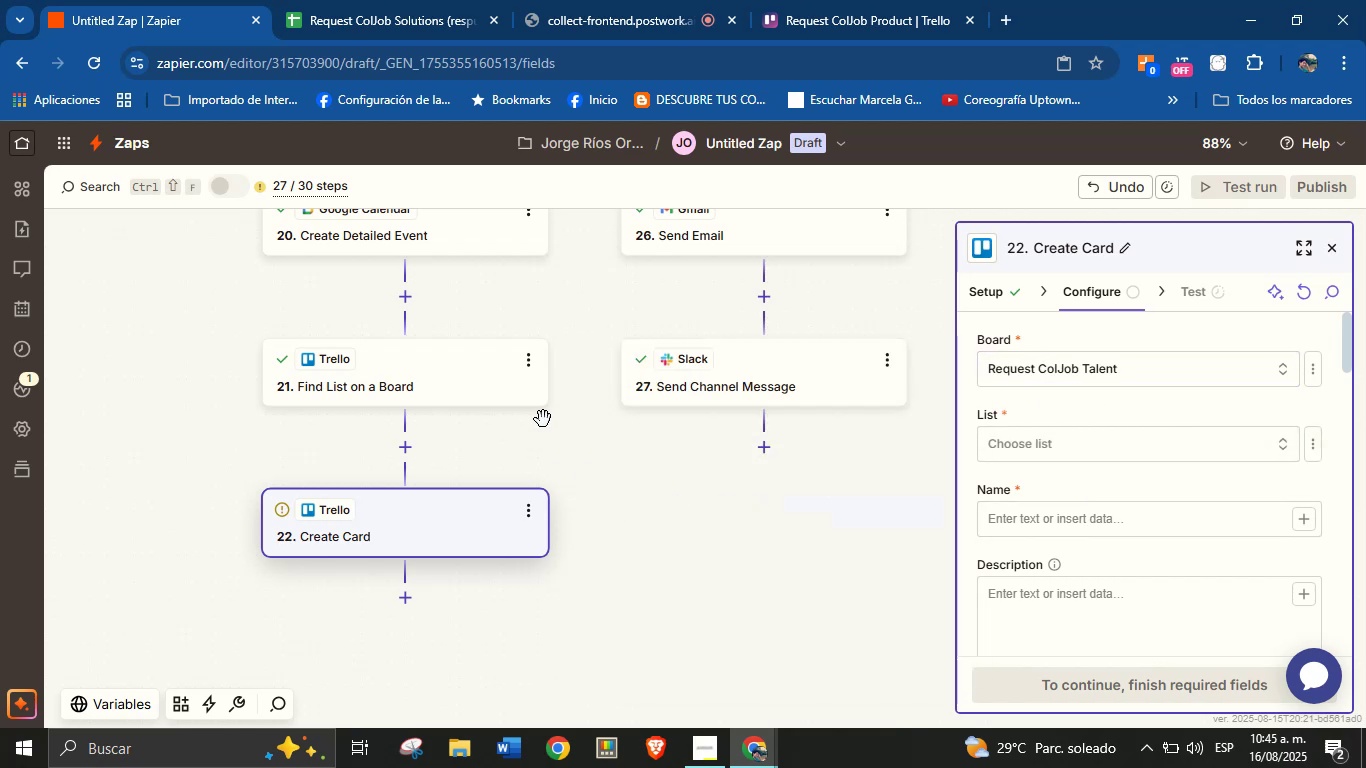 
left_click_drag(start_coordinate=[585, 351], to_coordinate=[539, 534])
 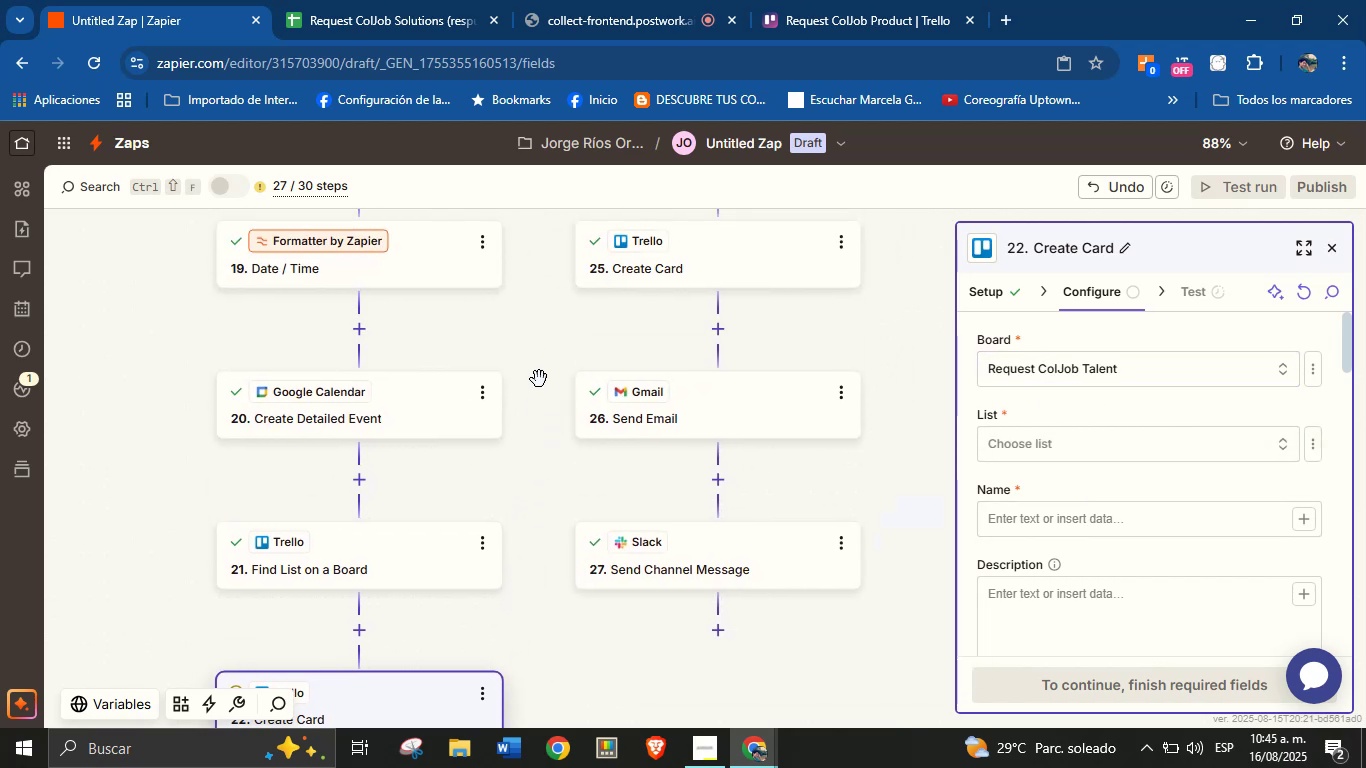 
left_click_drag(start_coordinate=[541, 369], to_coordinate=[562, 335])
 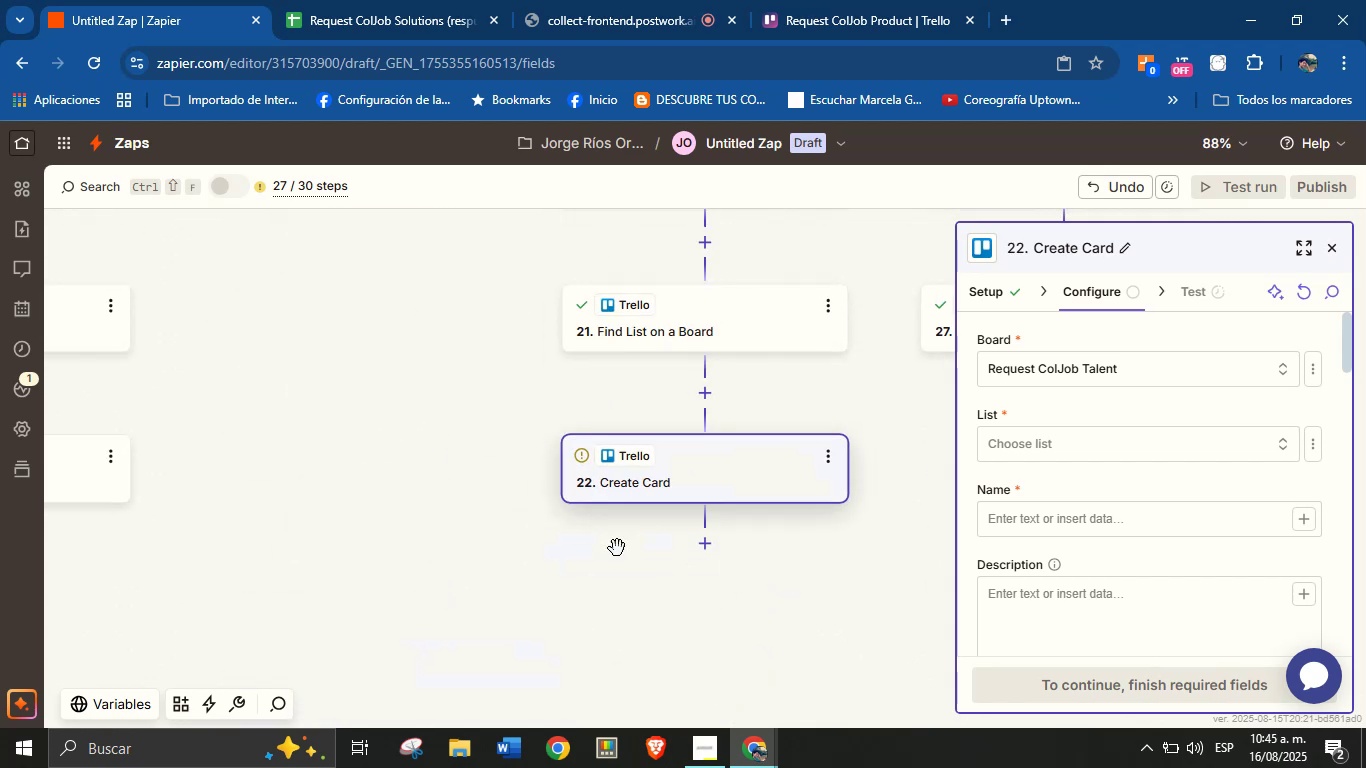 
left_click_drag(start_coordinate=[738, 577], to_coordinate=[644, 586])
 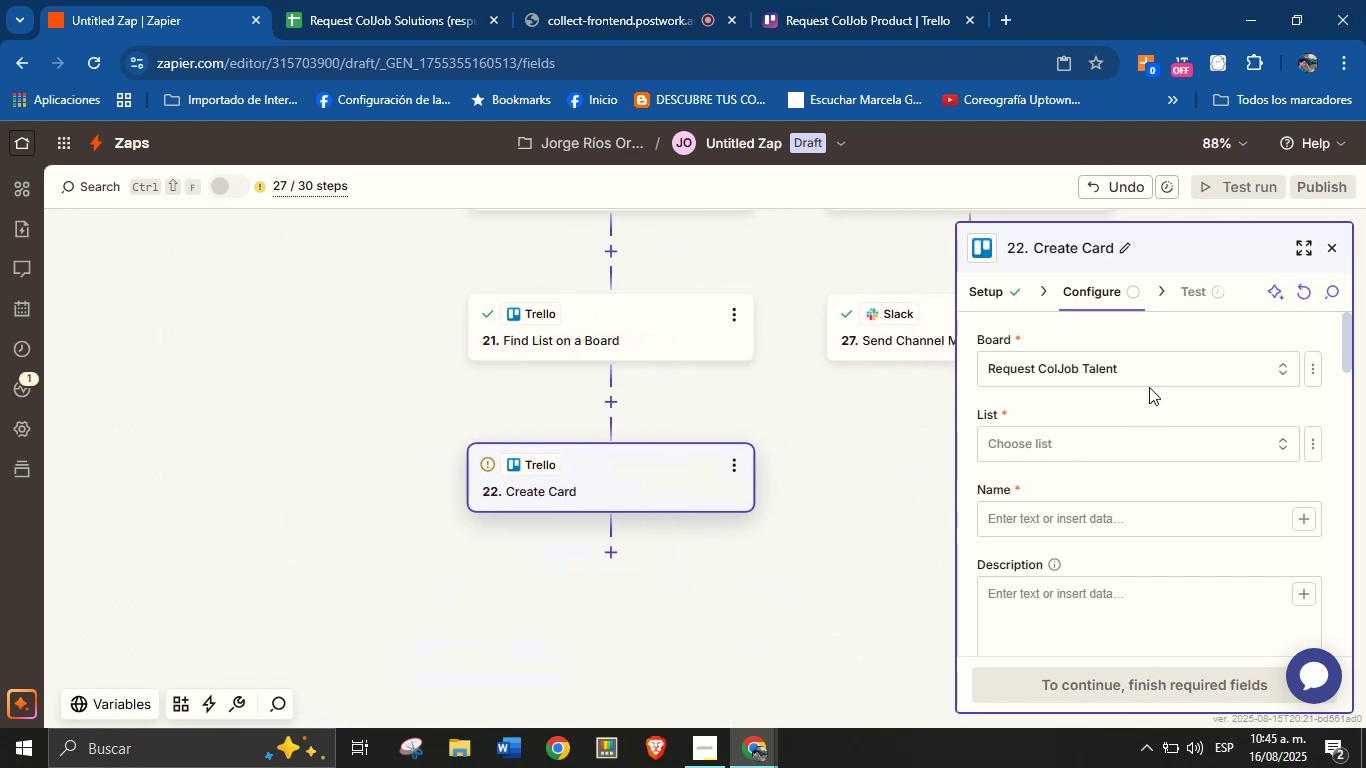 
left_click([1150, 379])
 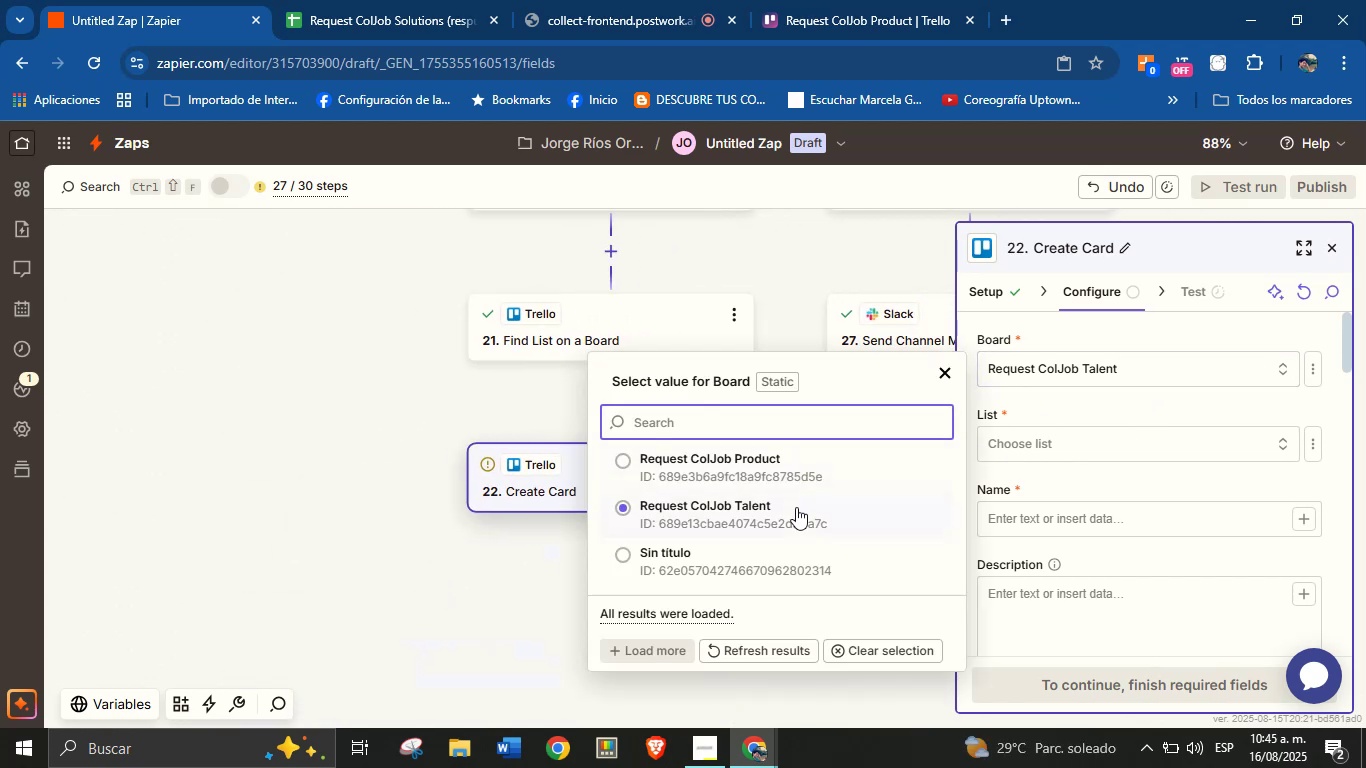 
left_click([790, 481])
 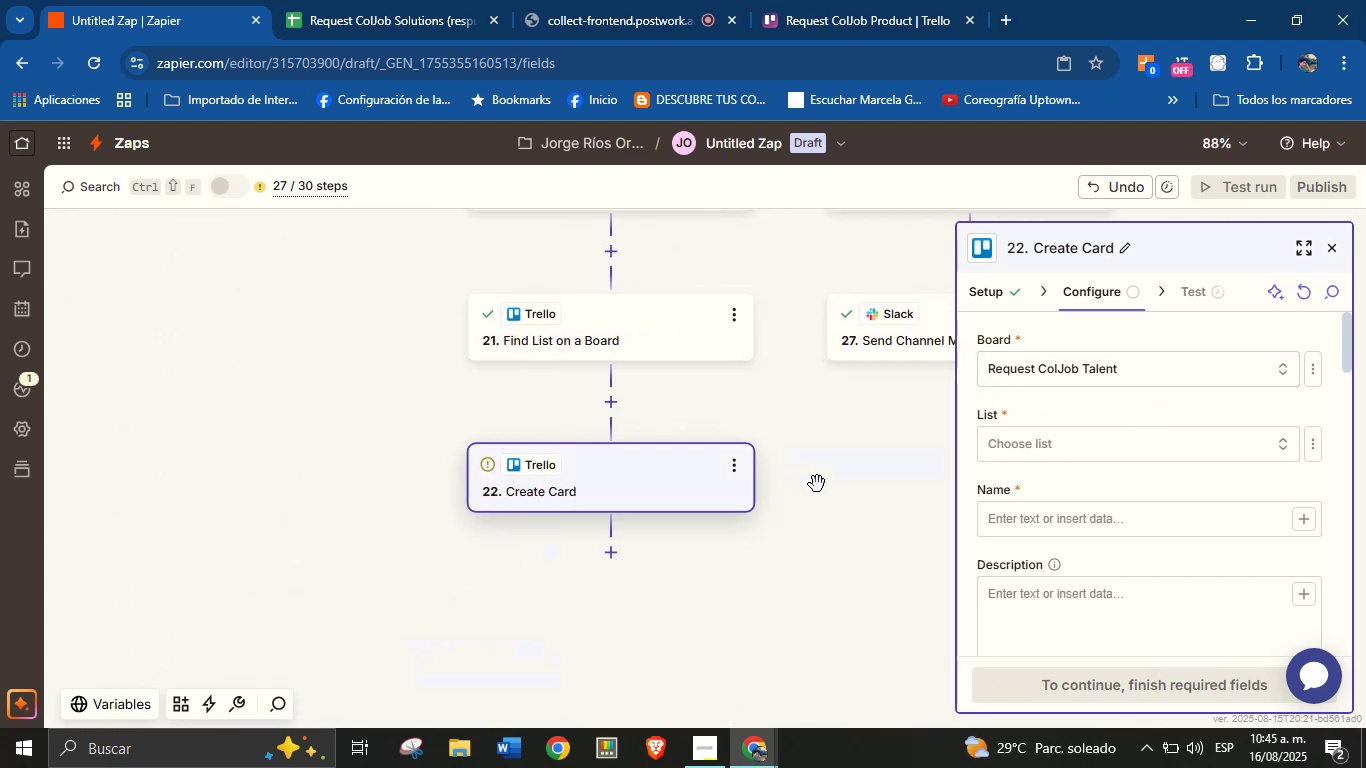 
left_click_drag(start_coordinate=[848, 487], to_coordinate=[807, 473])
 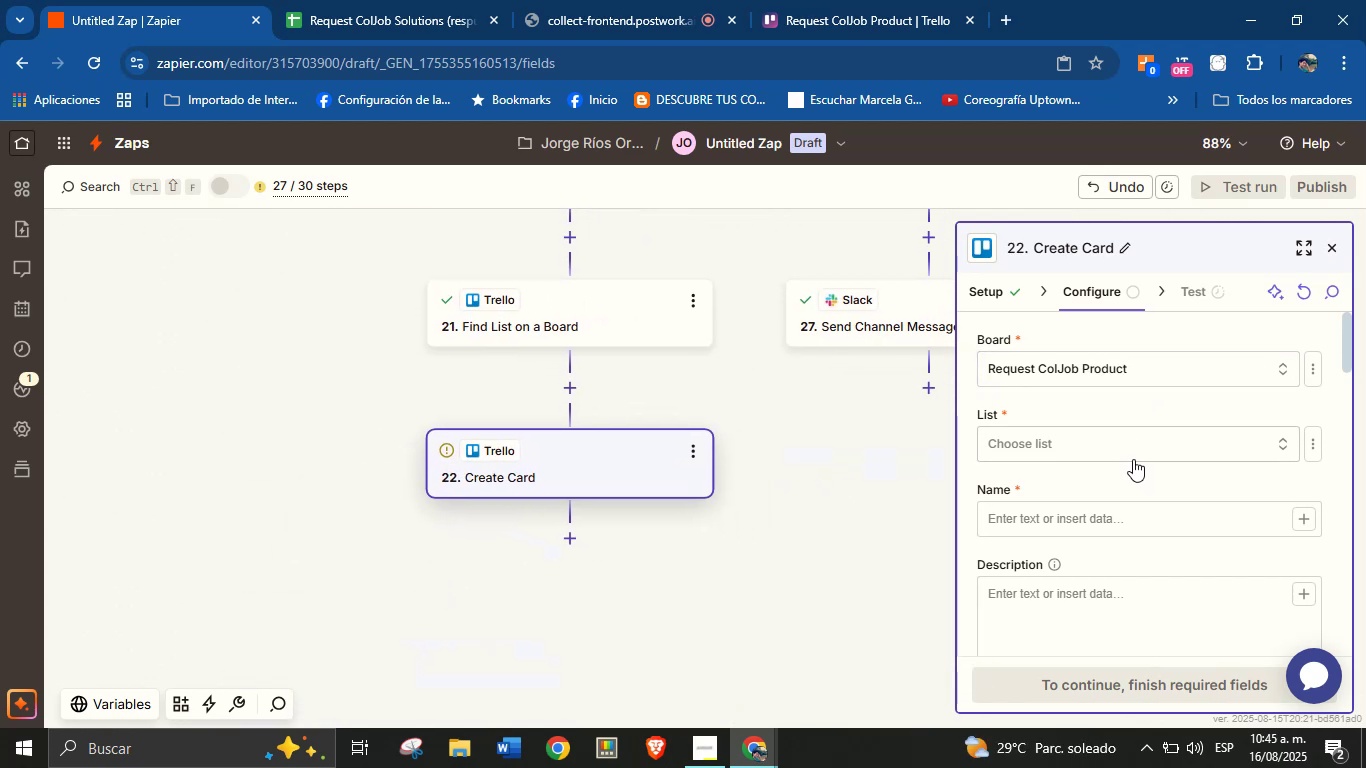 
left_click([1133, 459])
 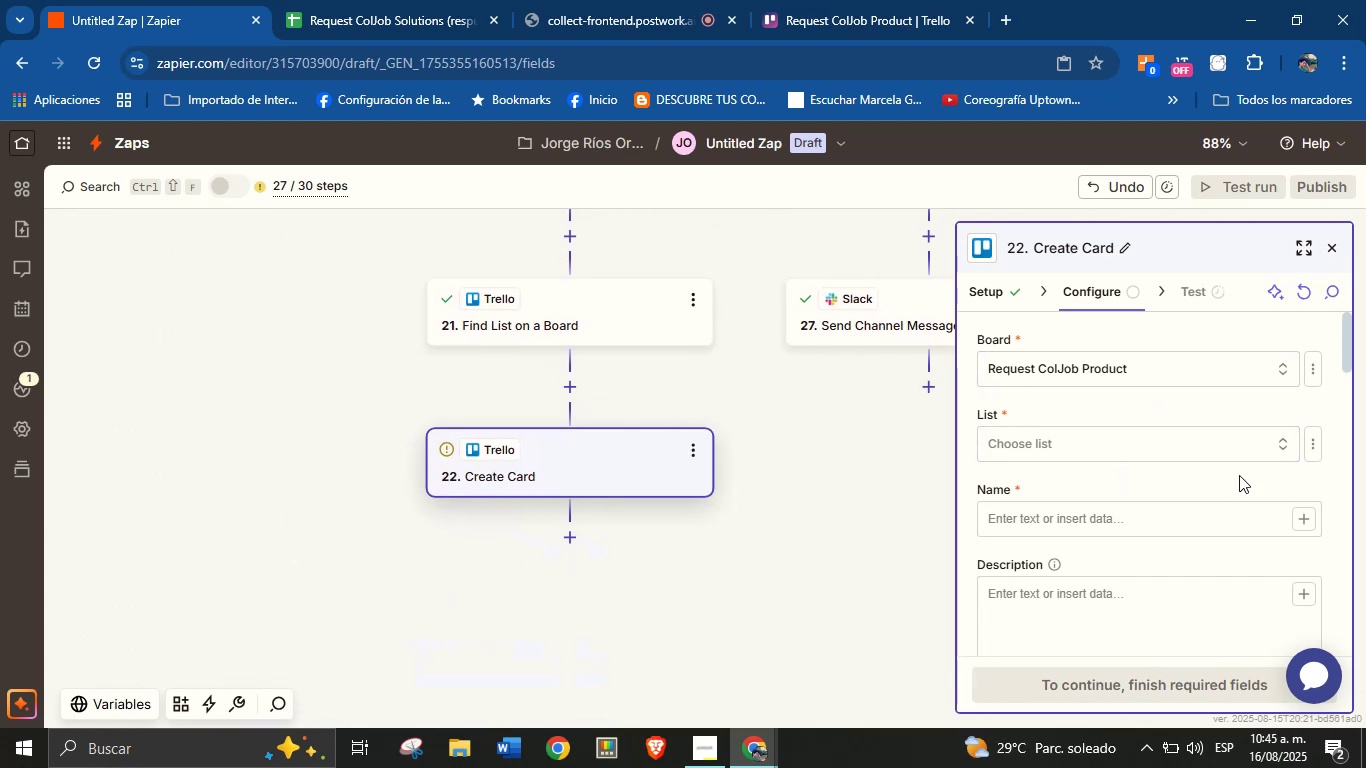 
left_click([1317, 448])
 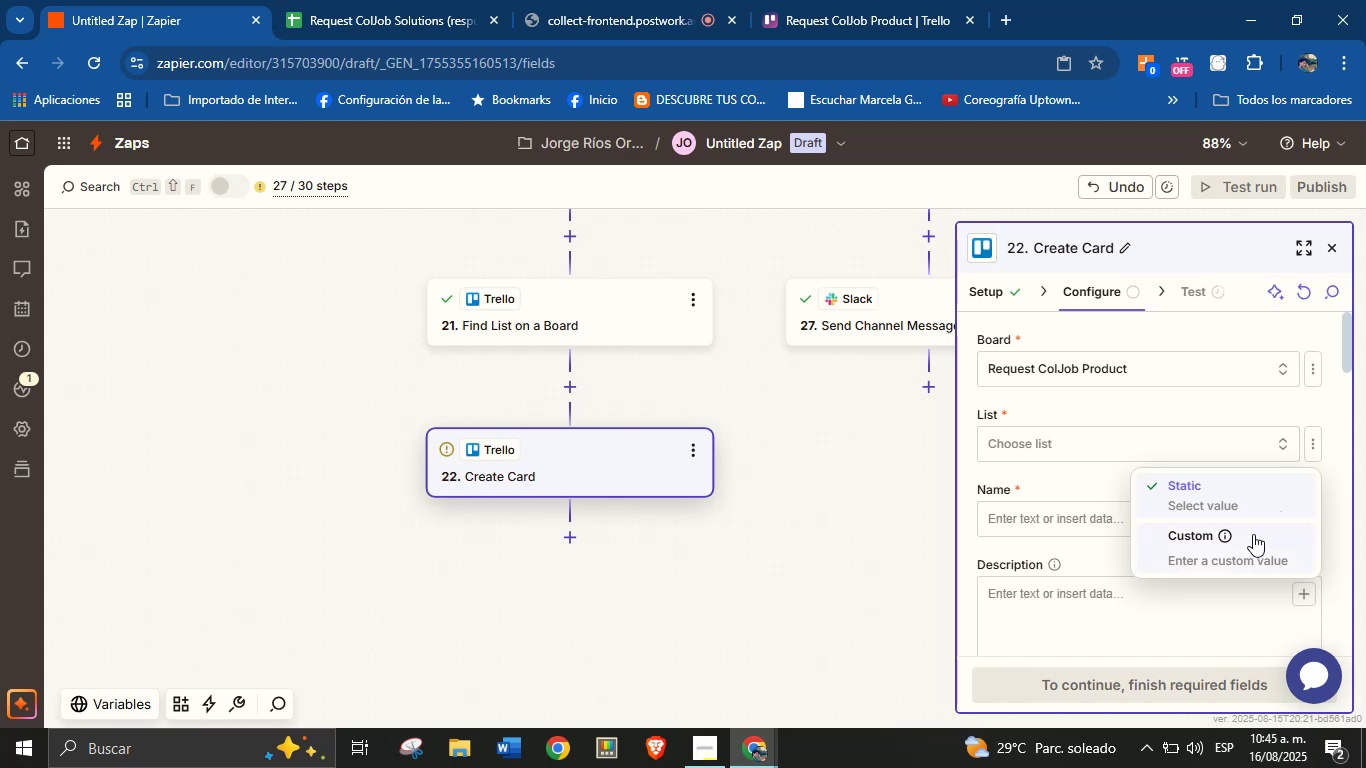 
left_click([1257, 539])
 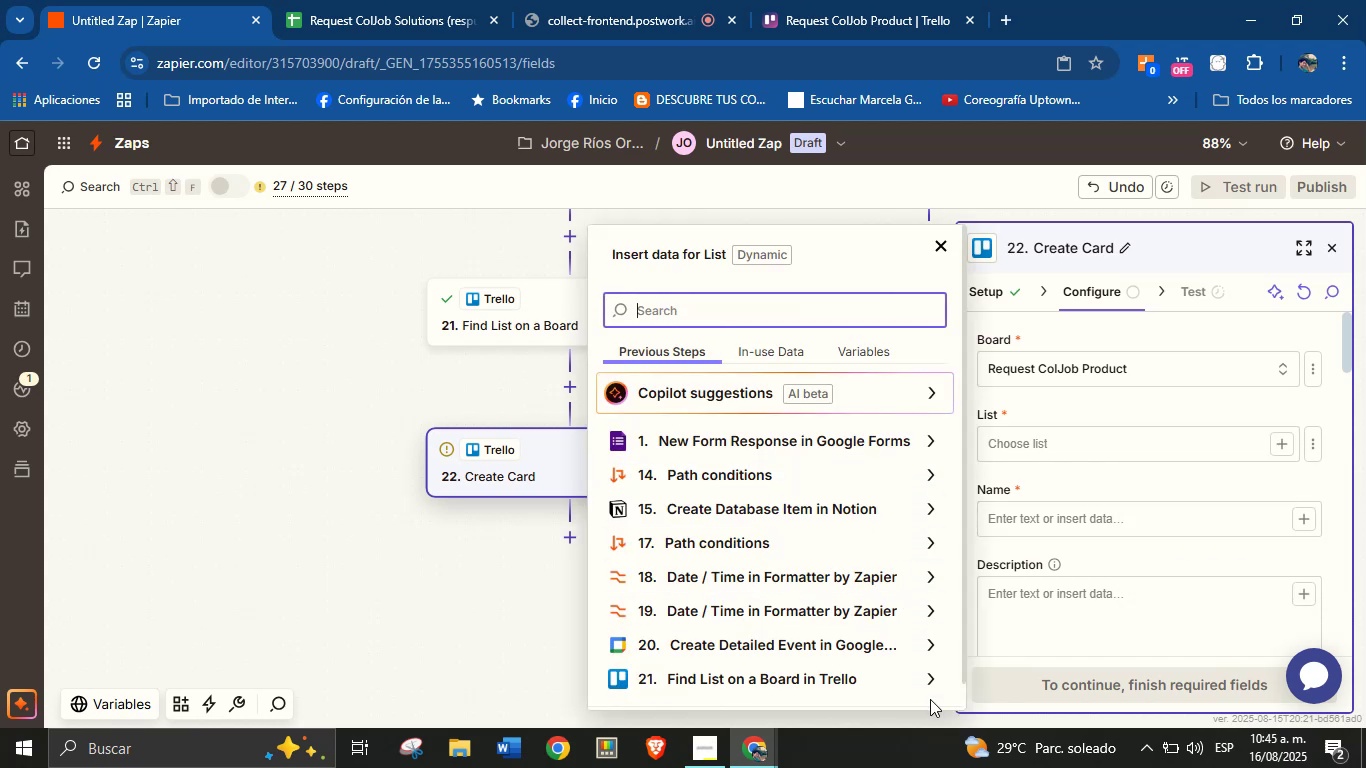 
left_click([930, 683])
 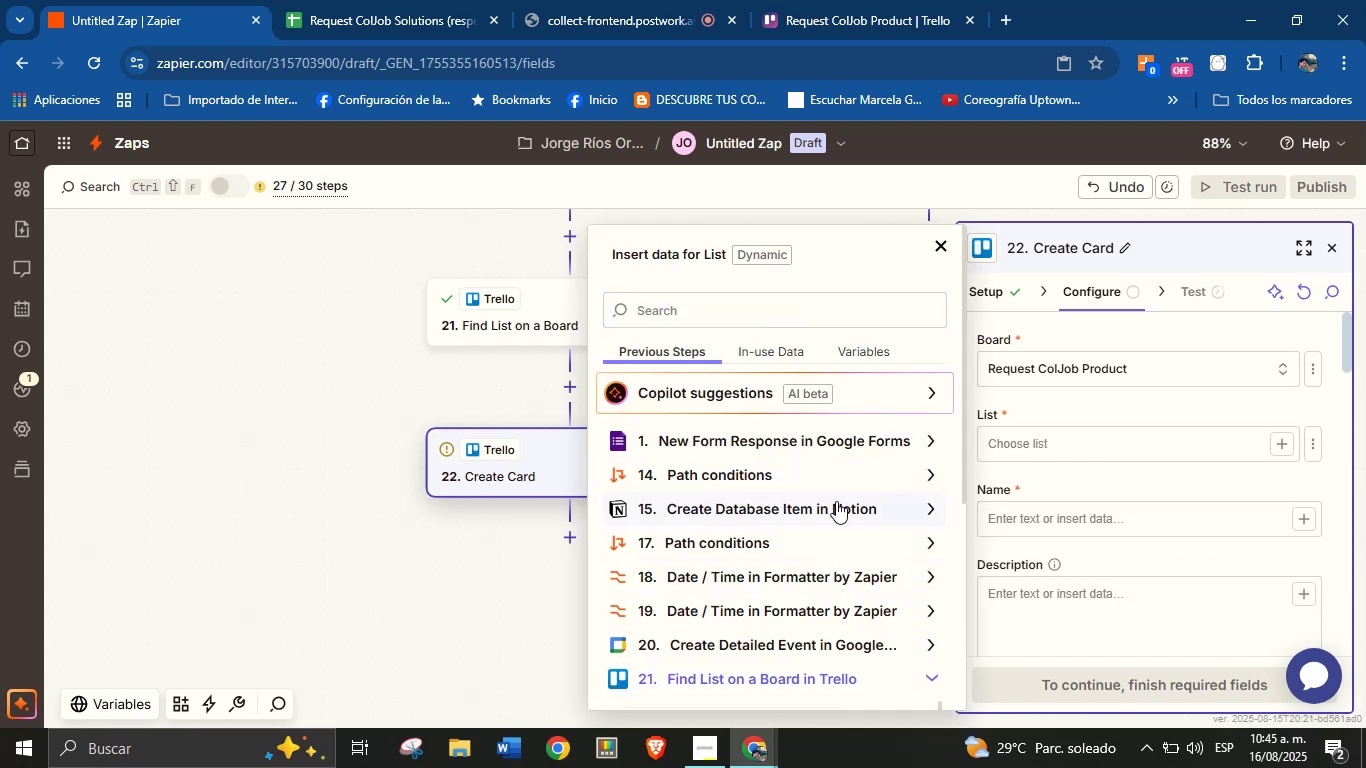 
scroll: coordinate [825, 495], scroll_direction: down, amount: 2.0
 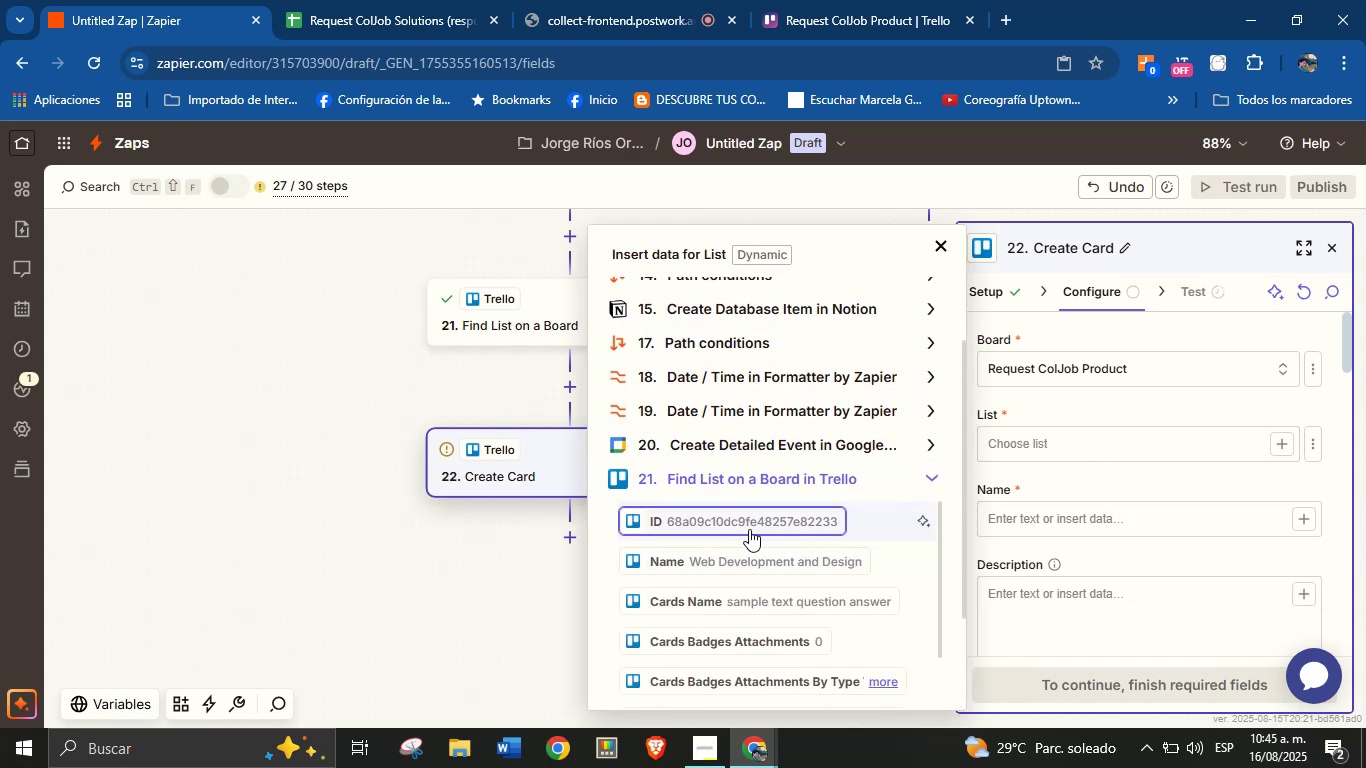 
left_click([749, 528])
 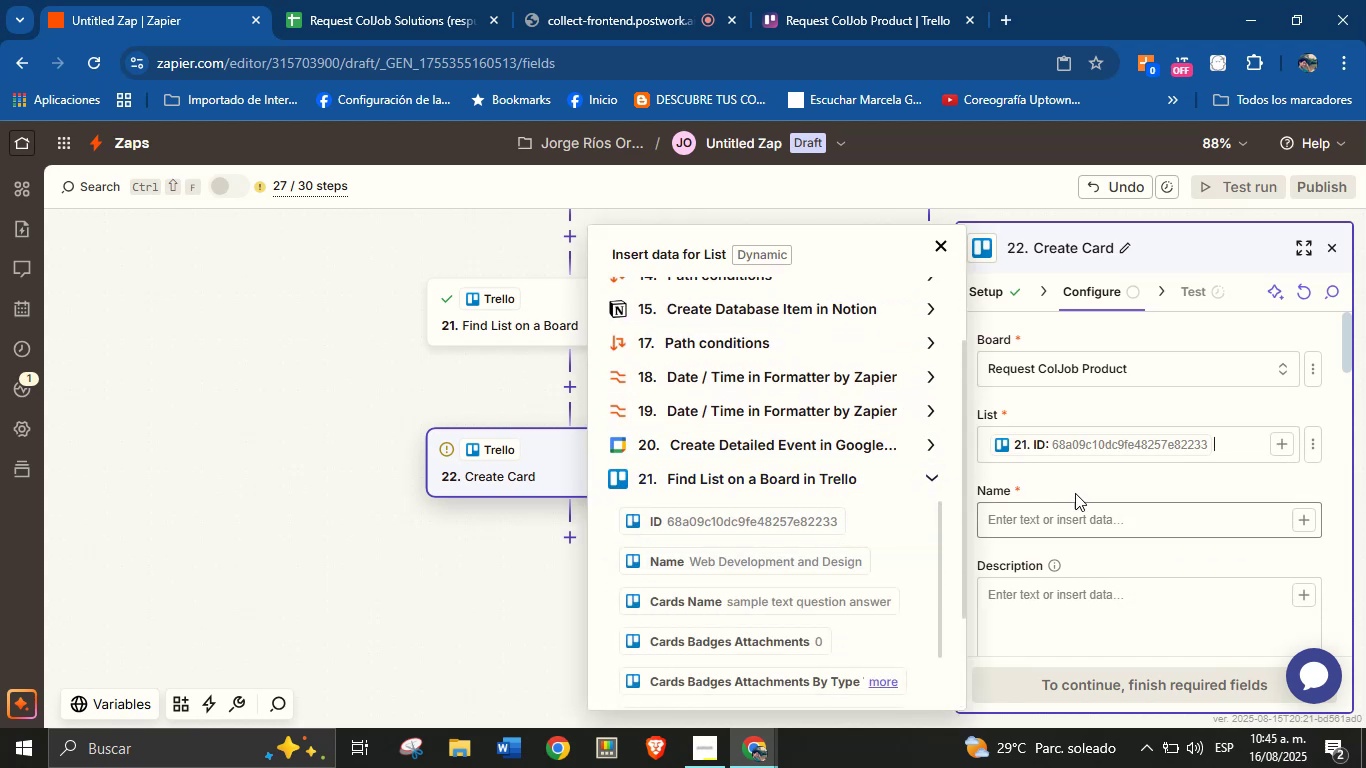 
left_click([1079, 491])
 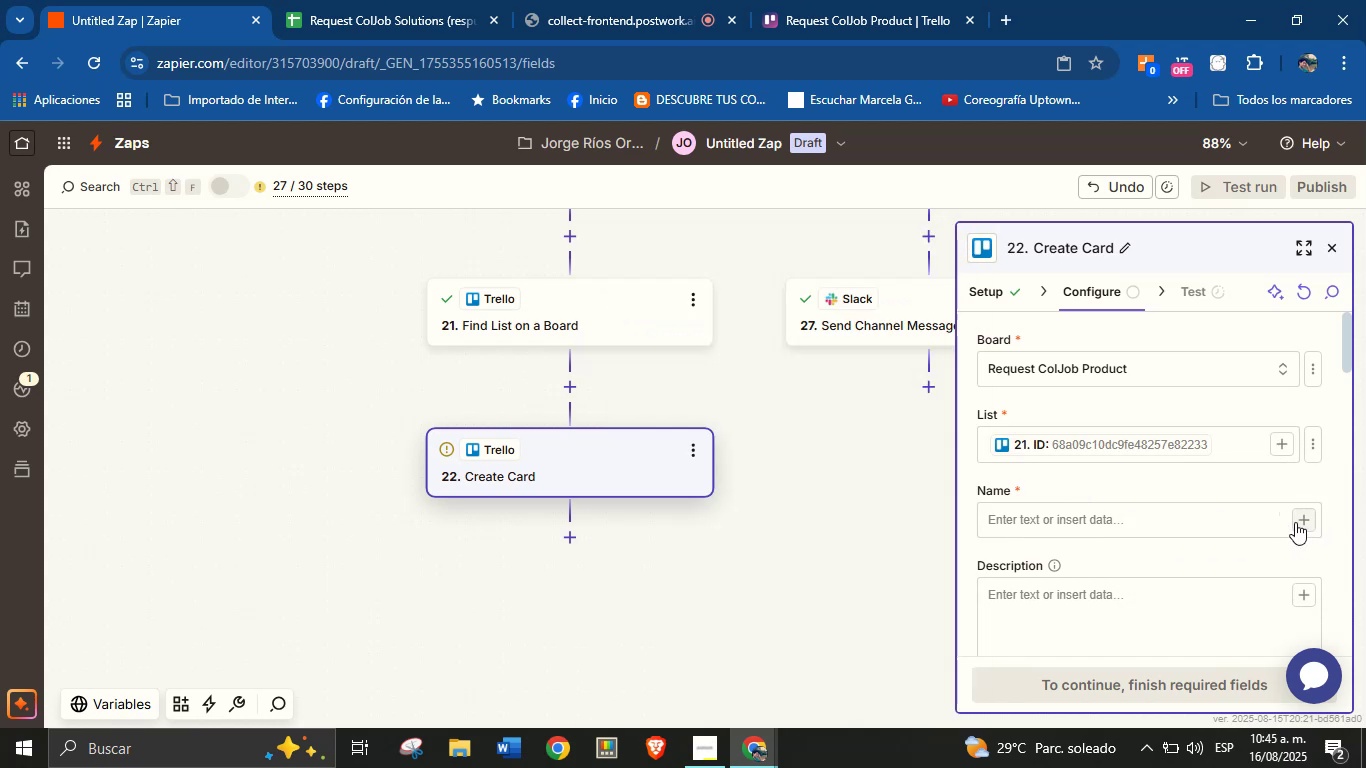 
left_click([1300, 522])
 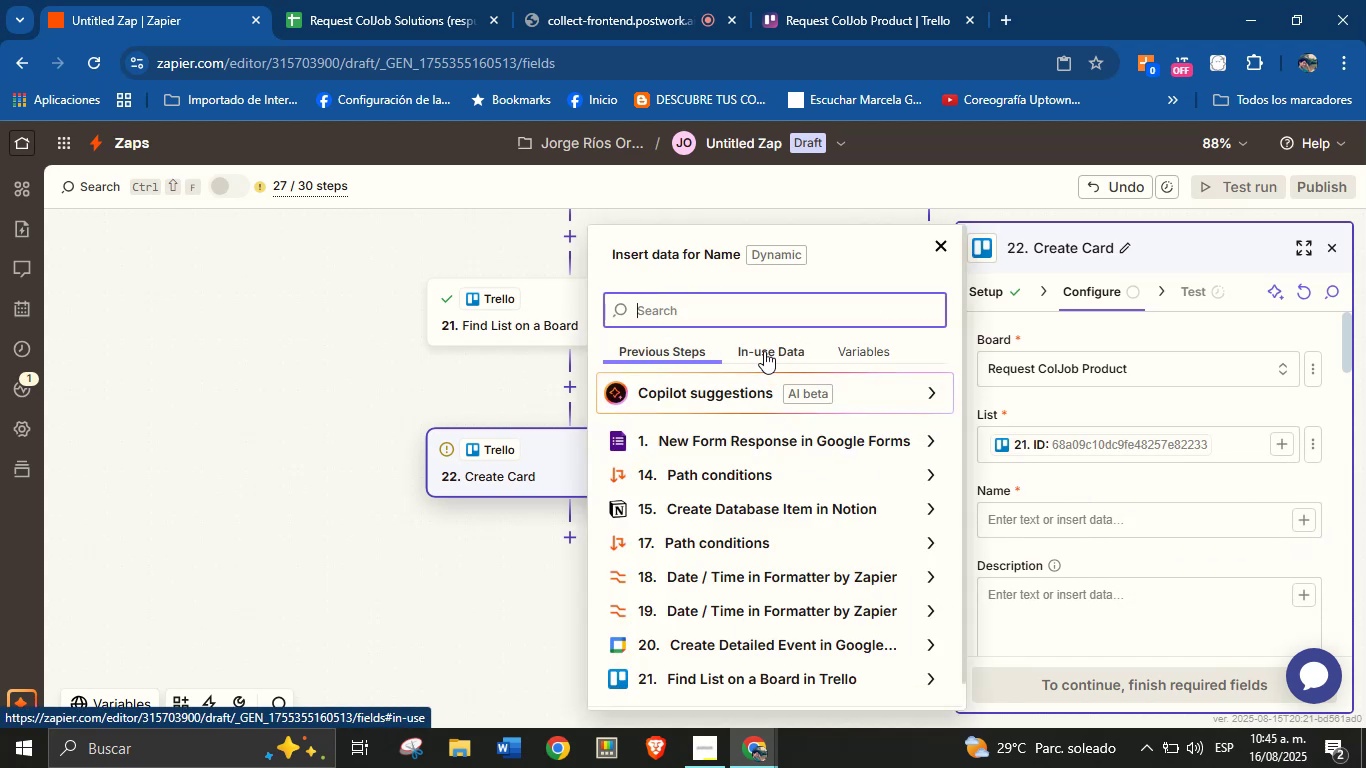 
wait(8.38)
 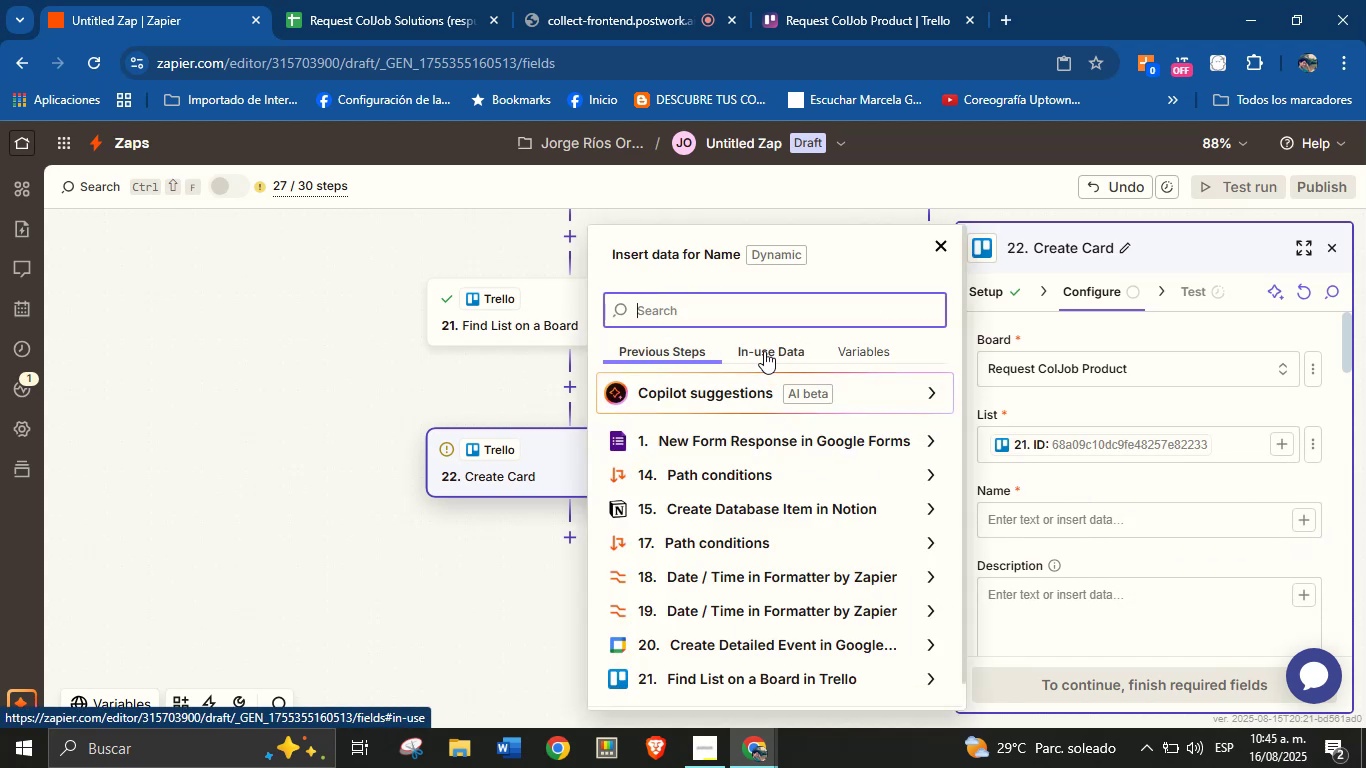 
left_click([1020, 526])
 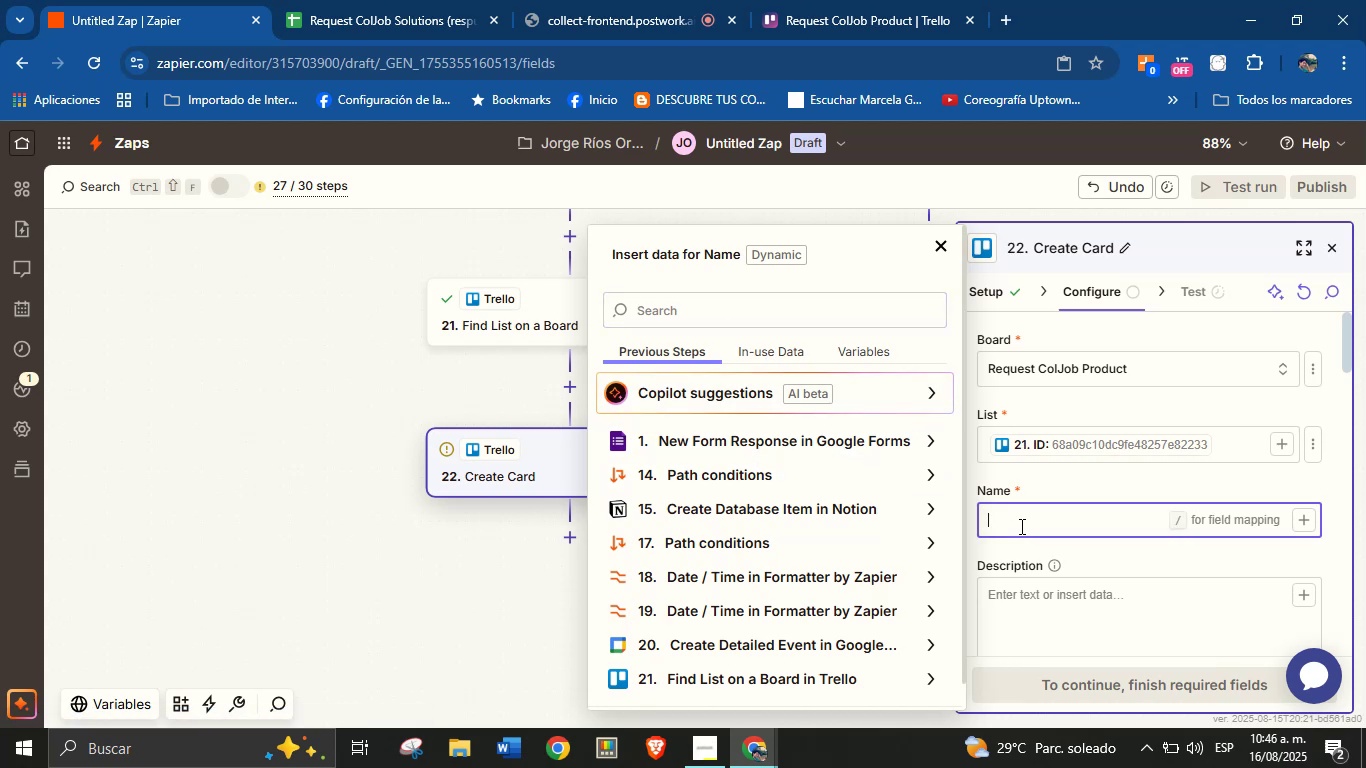 
type(New service request from )
 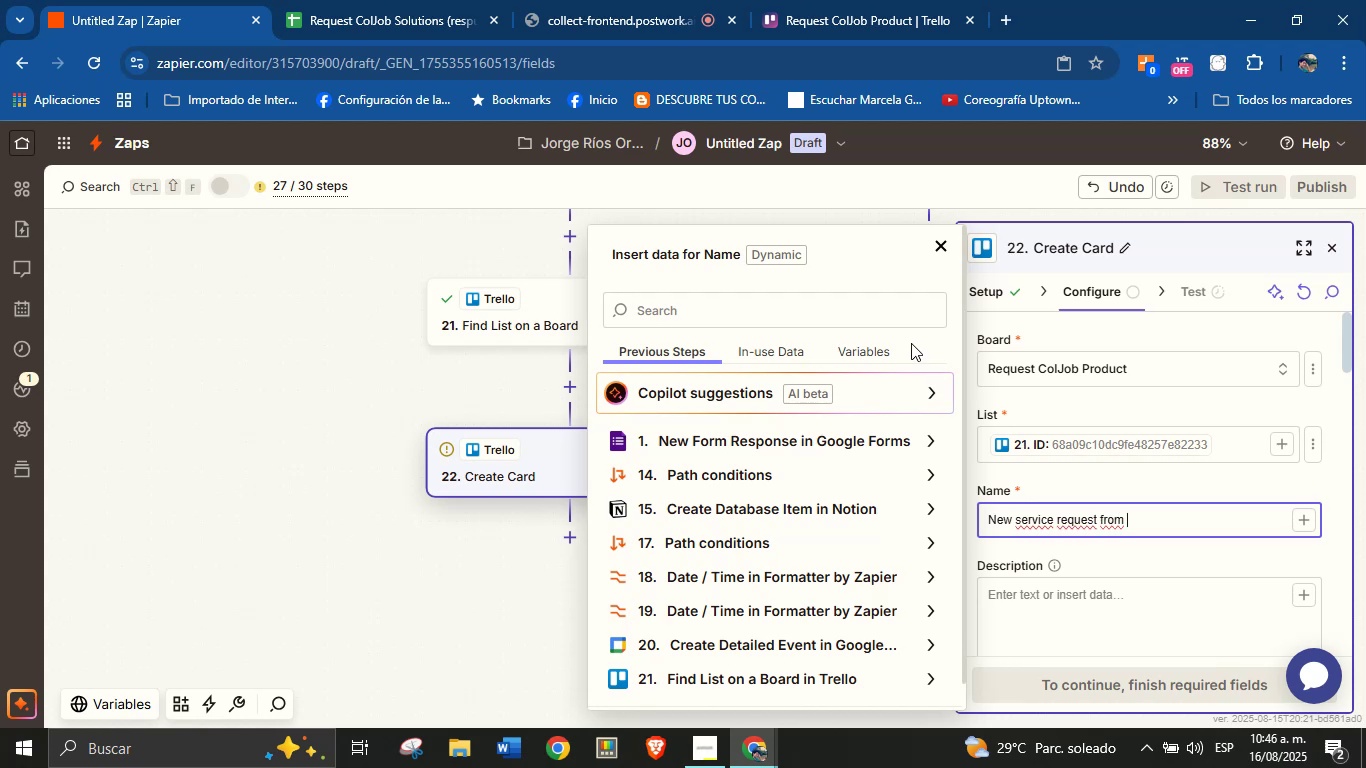 
left_click([895, 319])
 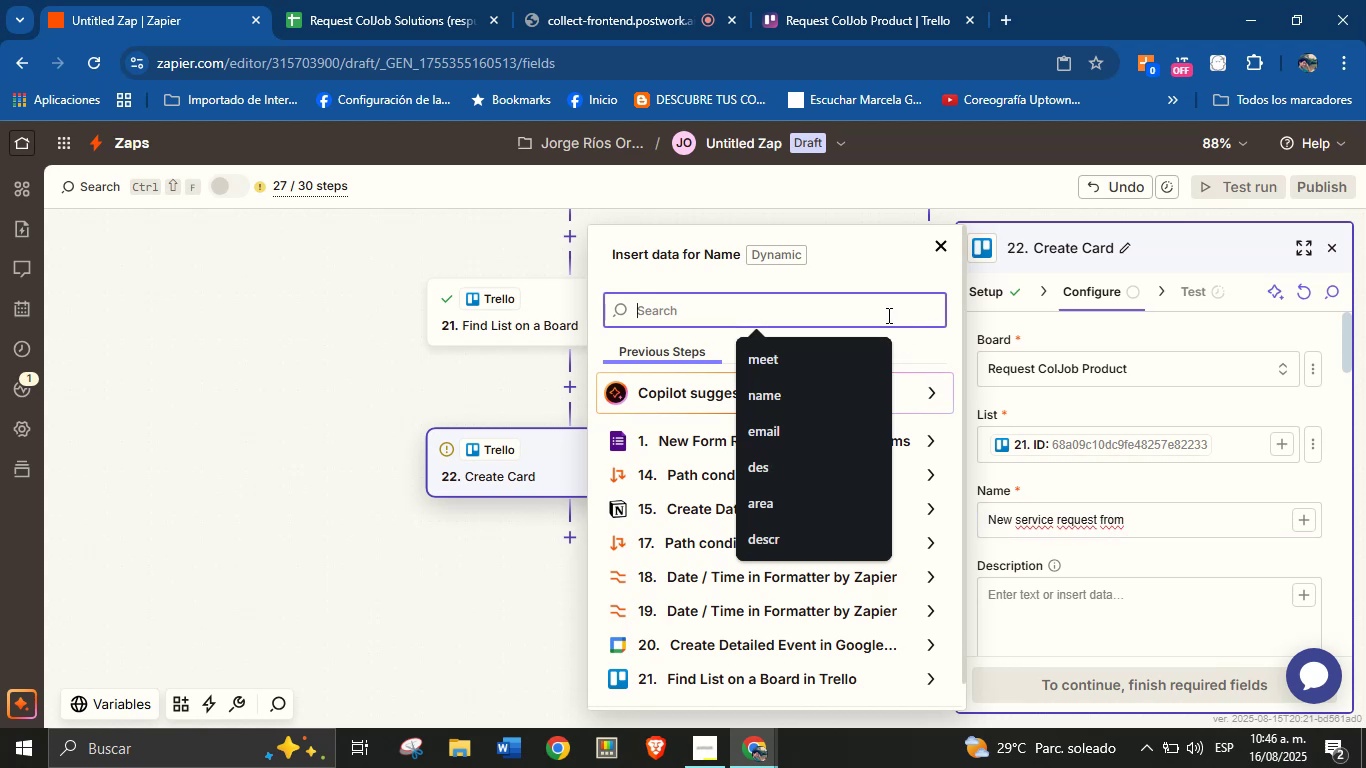 
type(name)
 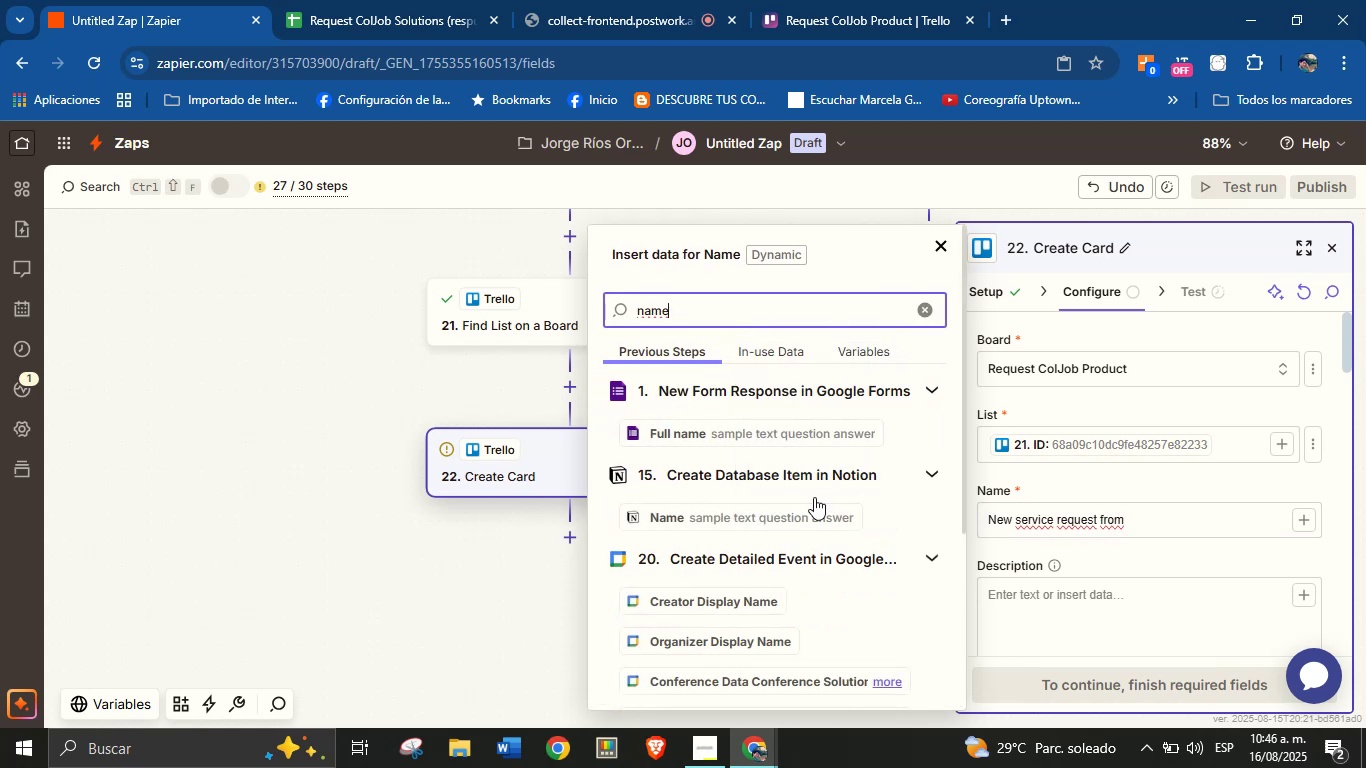 
left_click([807, 513])
 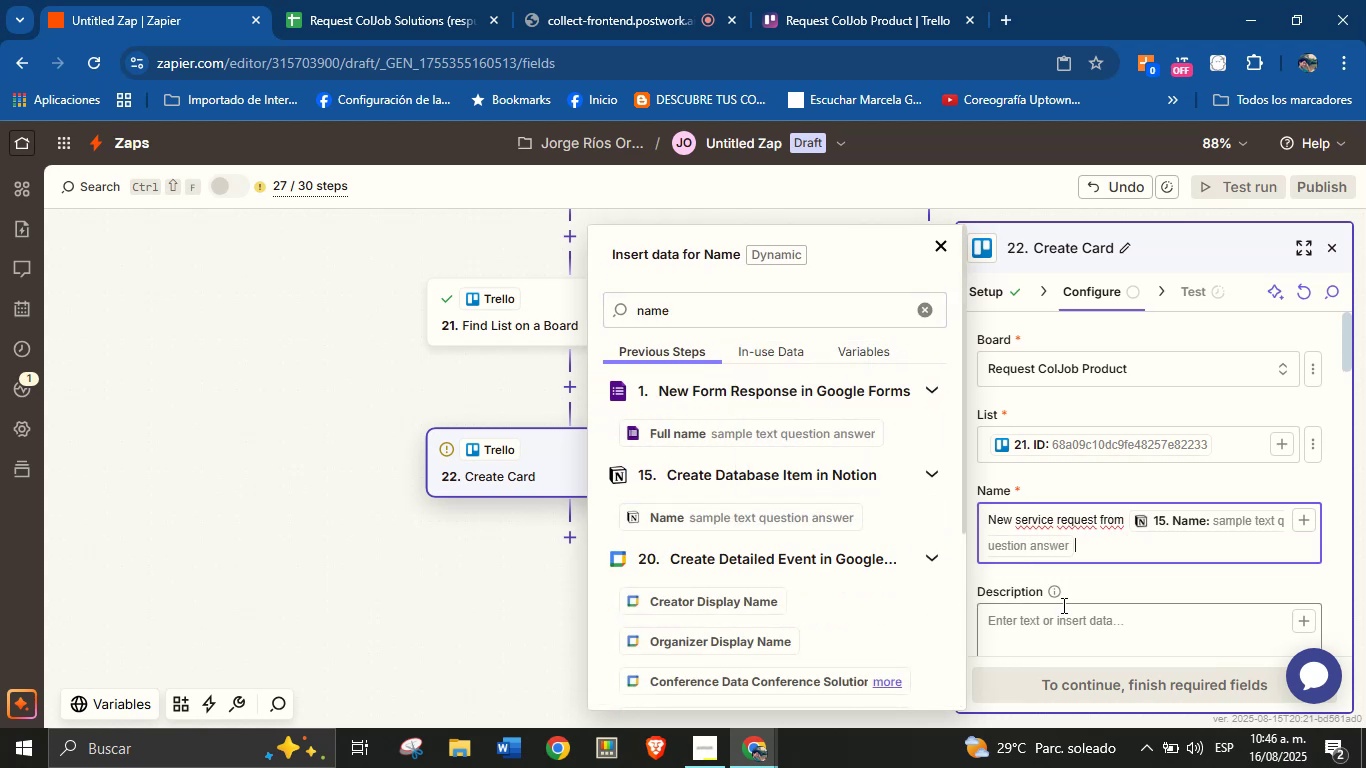 
left_click([1073, 622])
 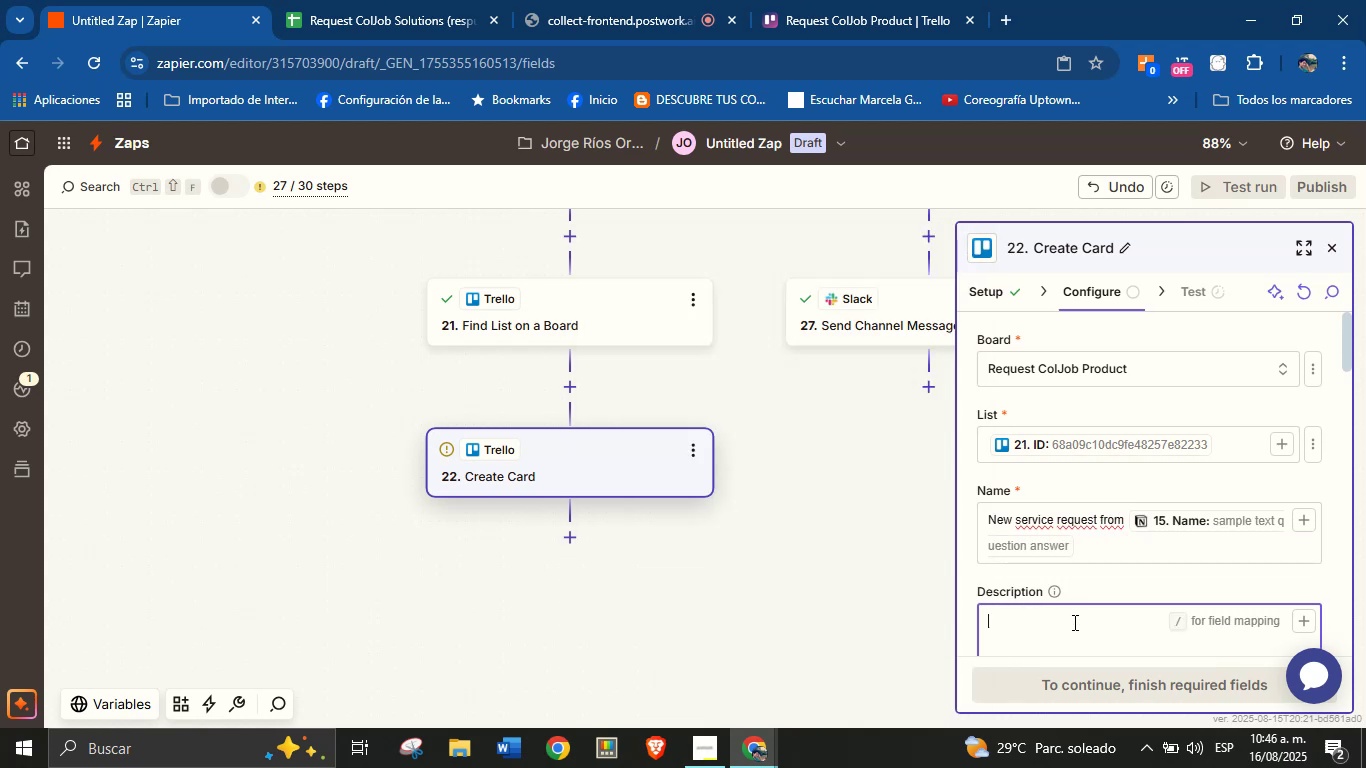 
type(Client[s name> )
 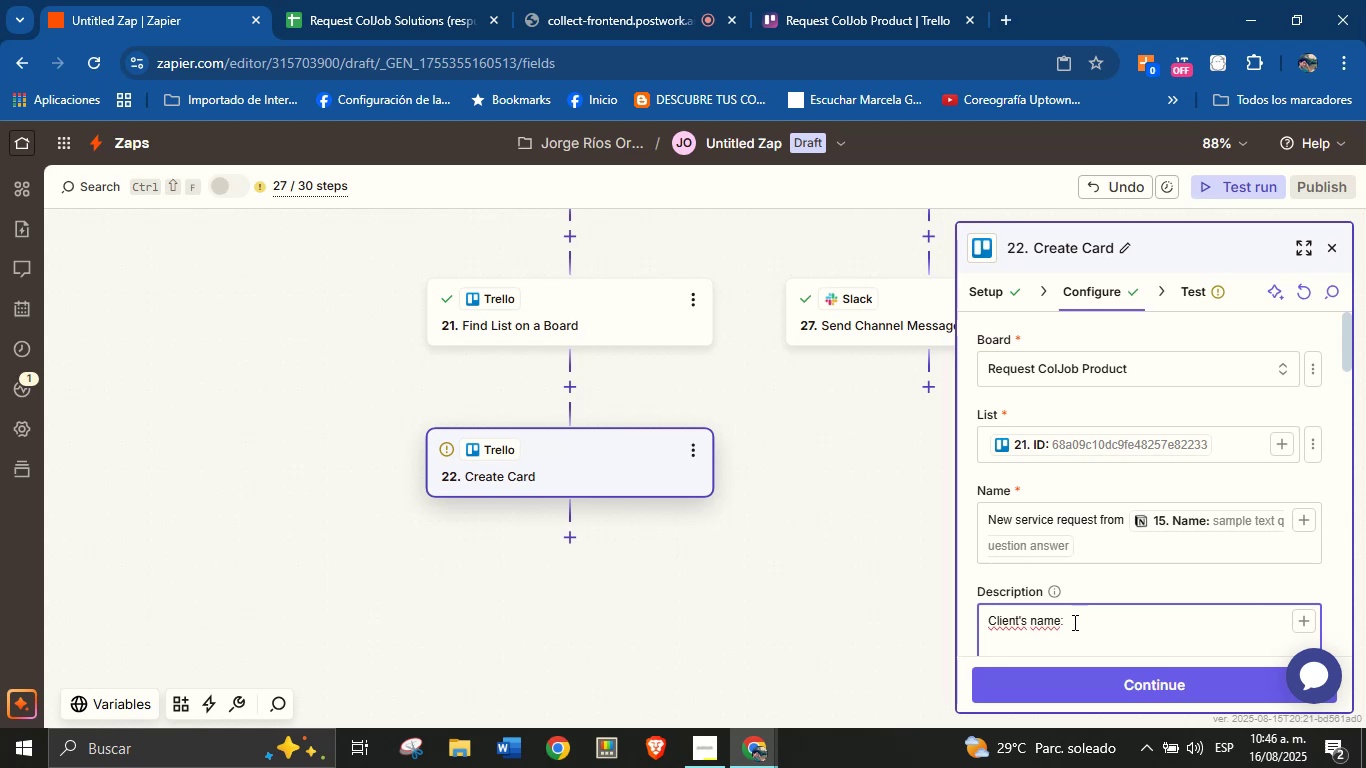 
scroll: coordinate [1221, 473], scroll_direction: down, amount: 1.0
 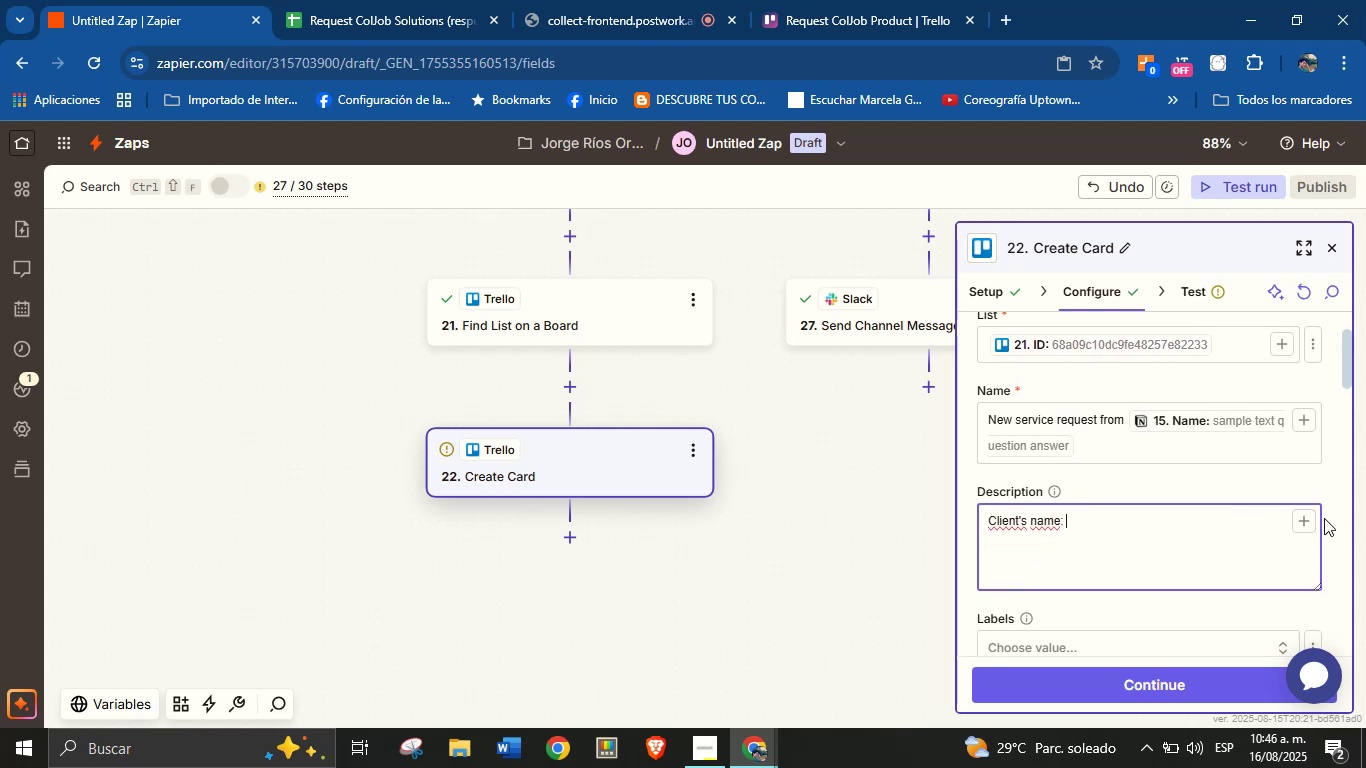 
left_click([1302, 517])
 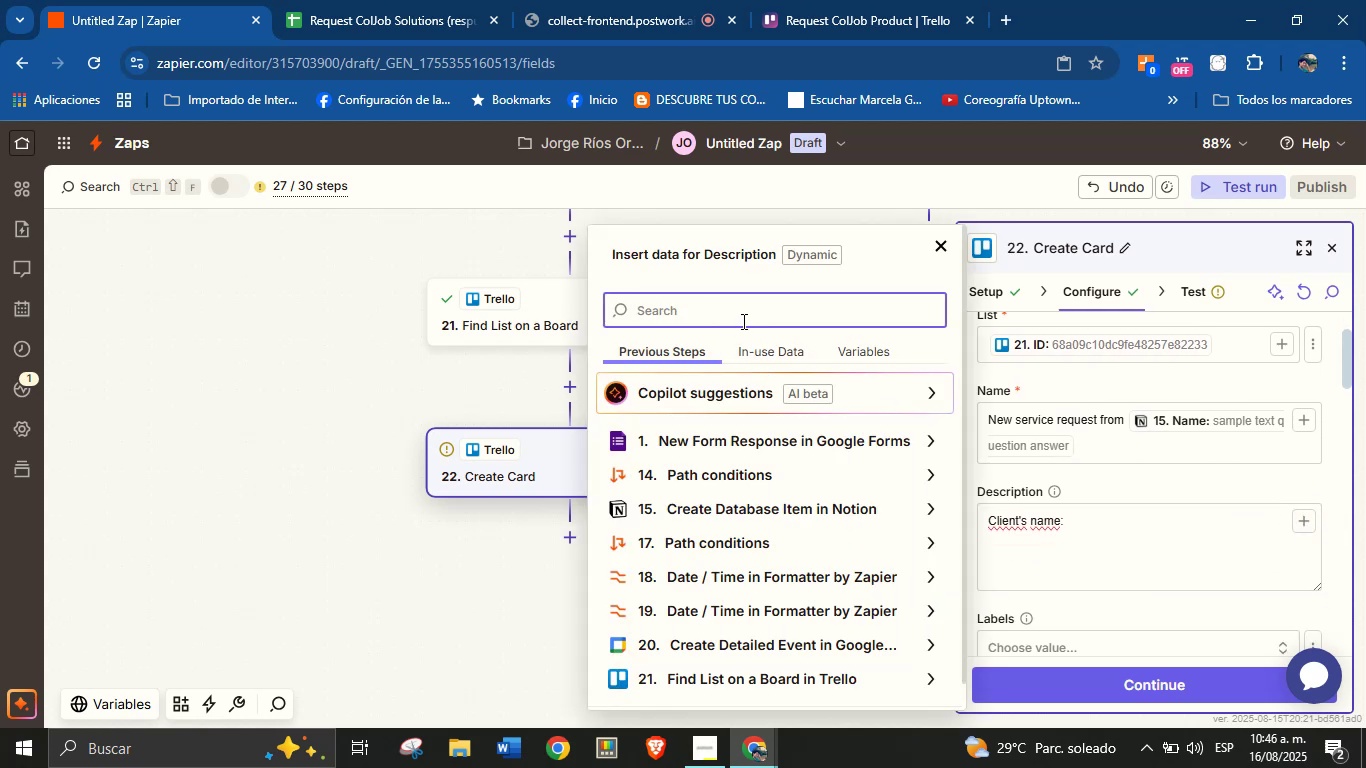 
type(name)
 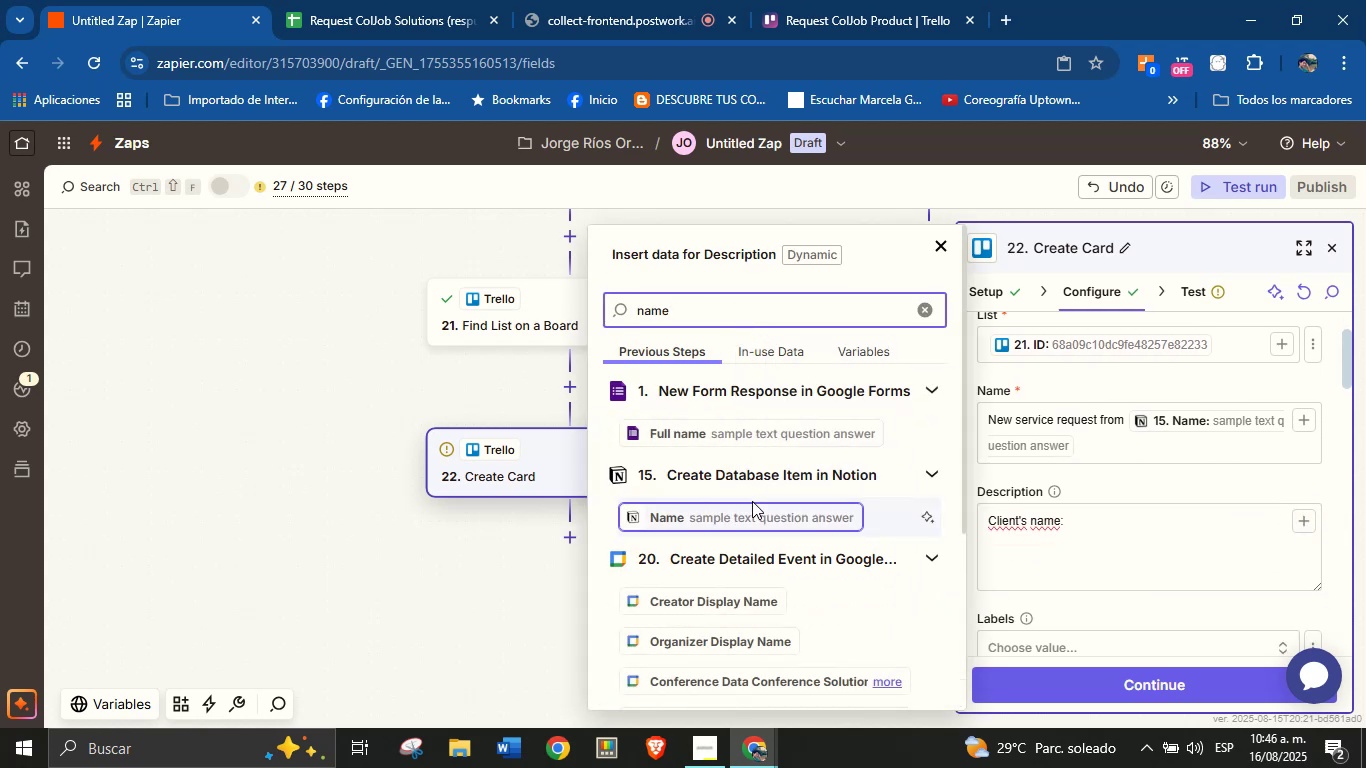 
left_click([752, 502])
 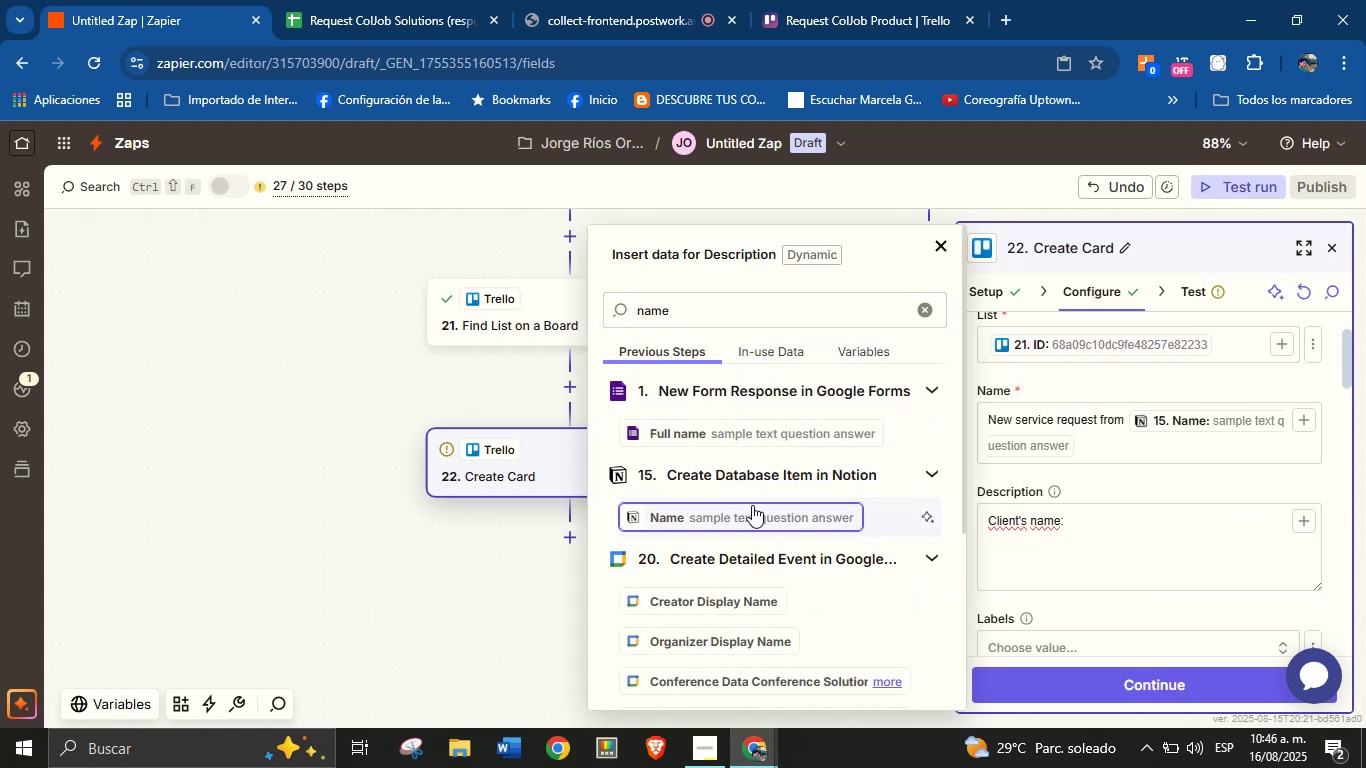 
left_click([752, 513])
 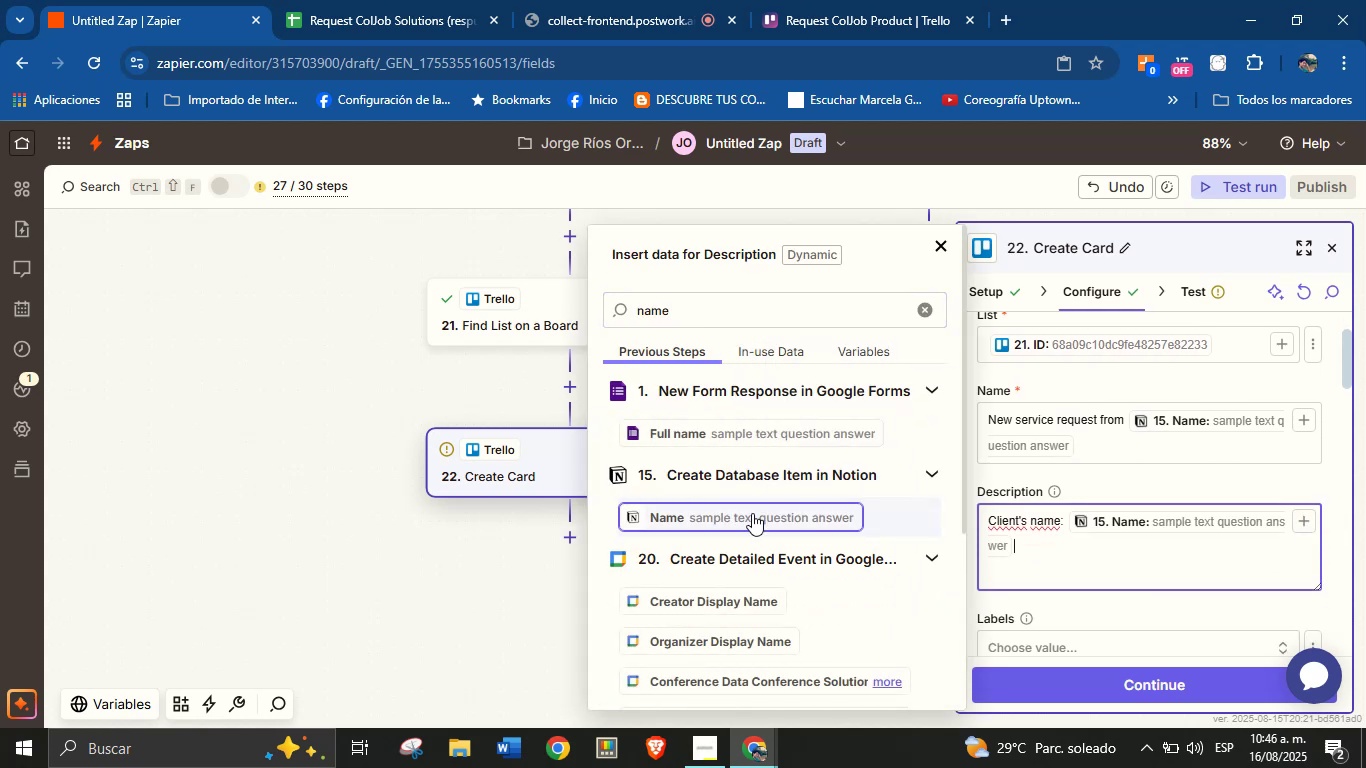 
key(Enter)
 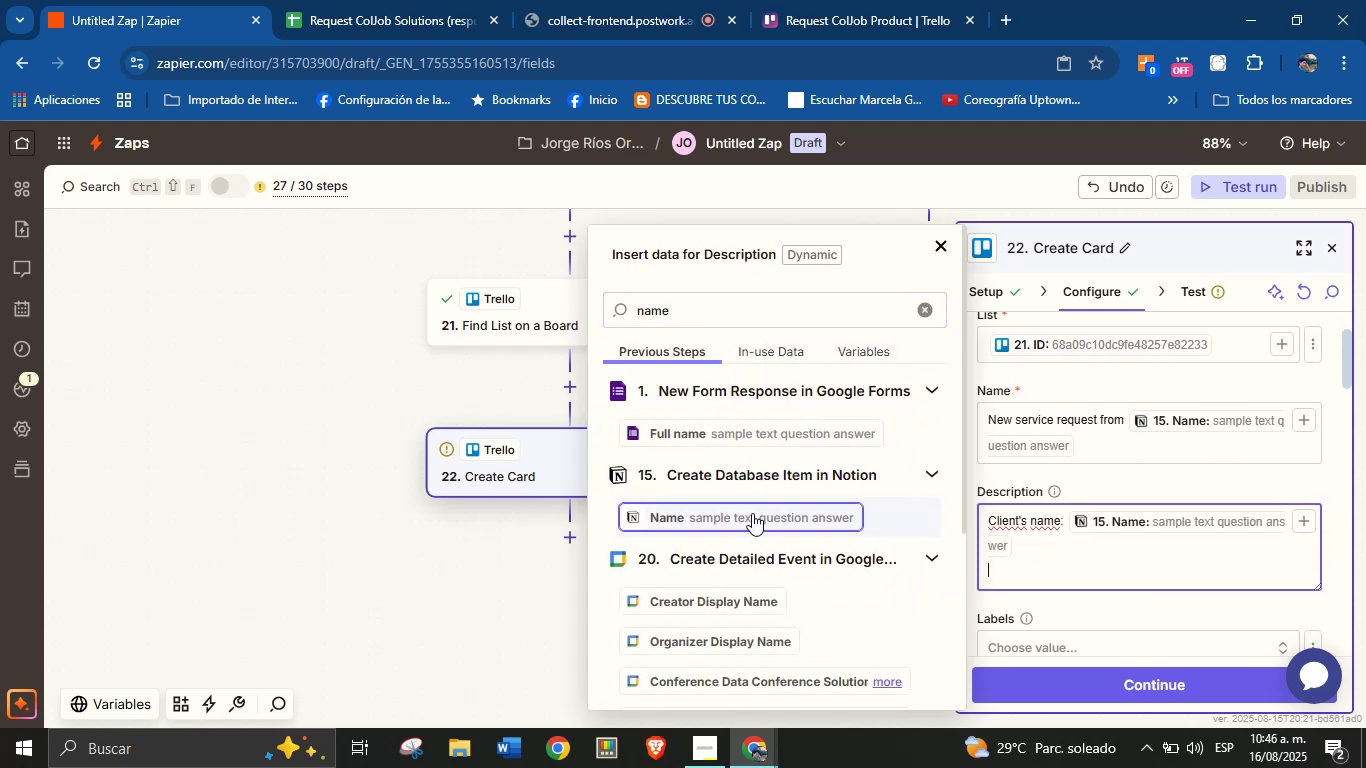 
type(Email_)
key(Backspace)
type(> )
 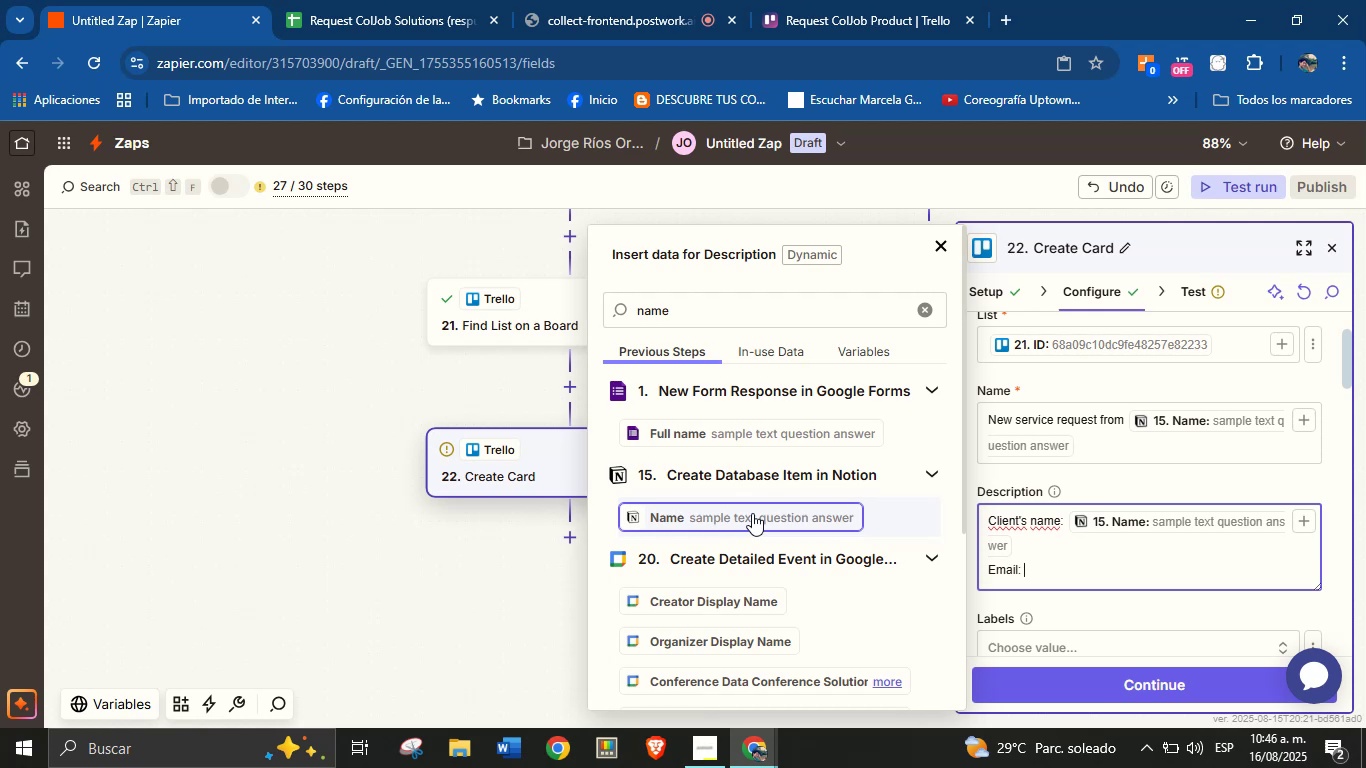 
double_click([663, 310])
 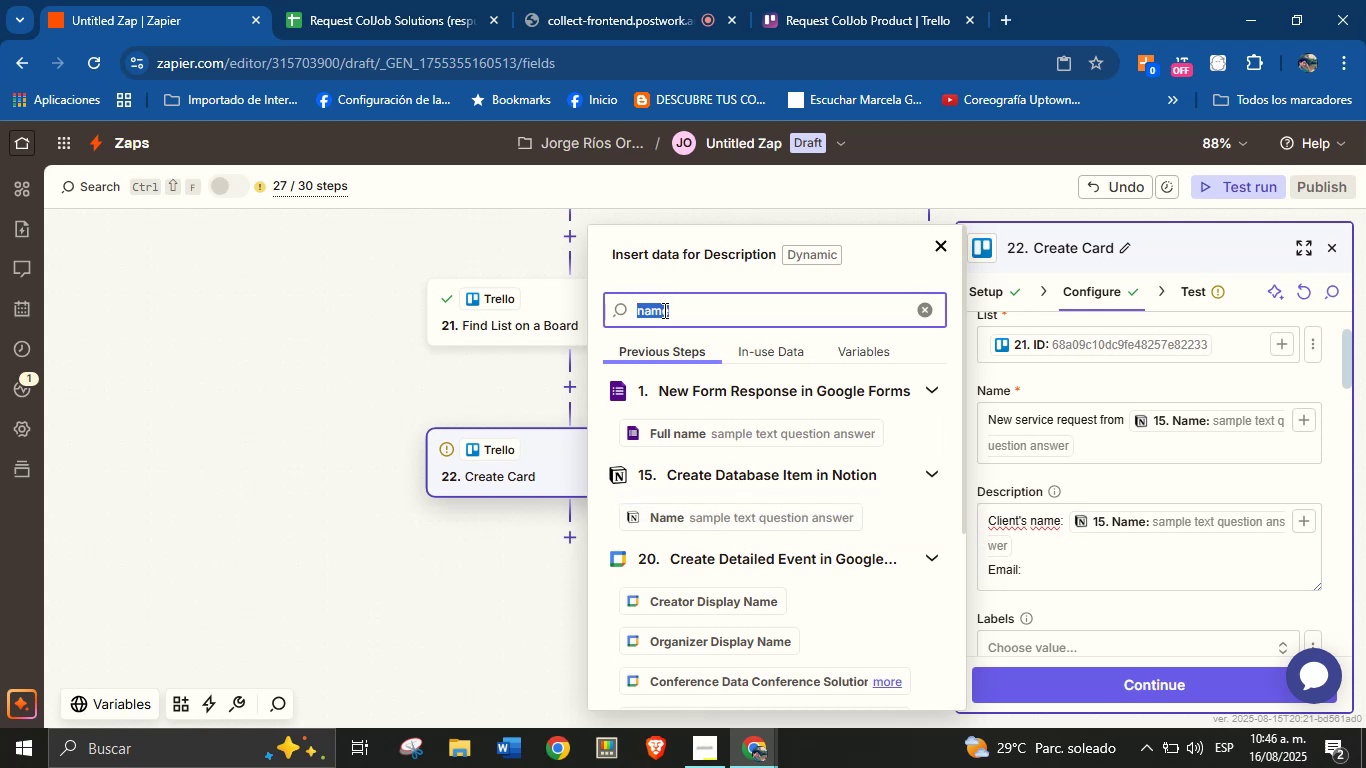 
type(email)
 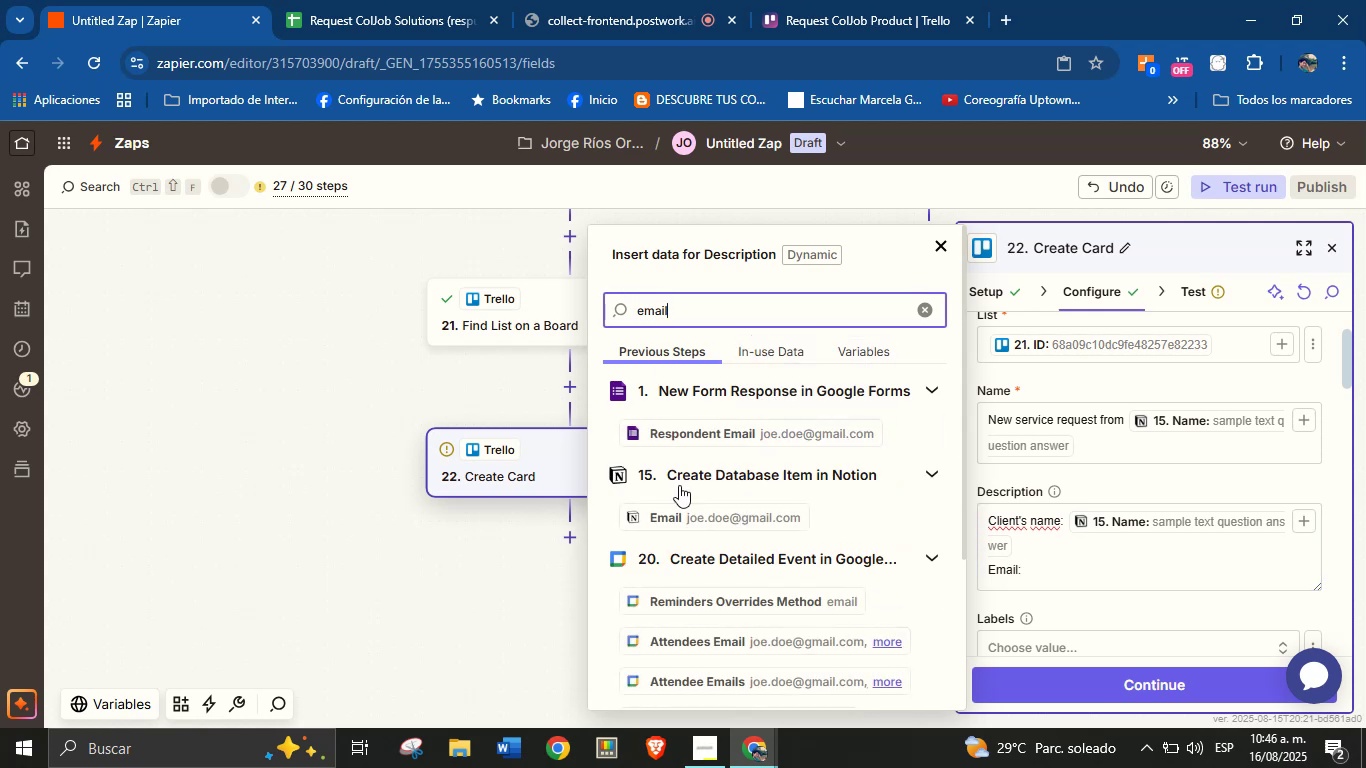 
left_click([683, 512])
 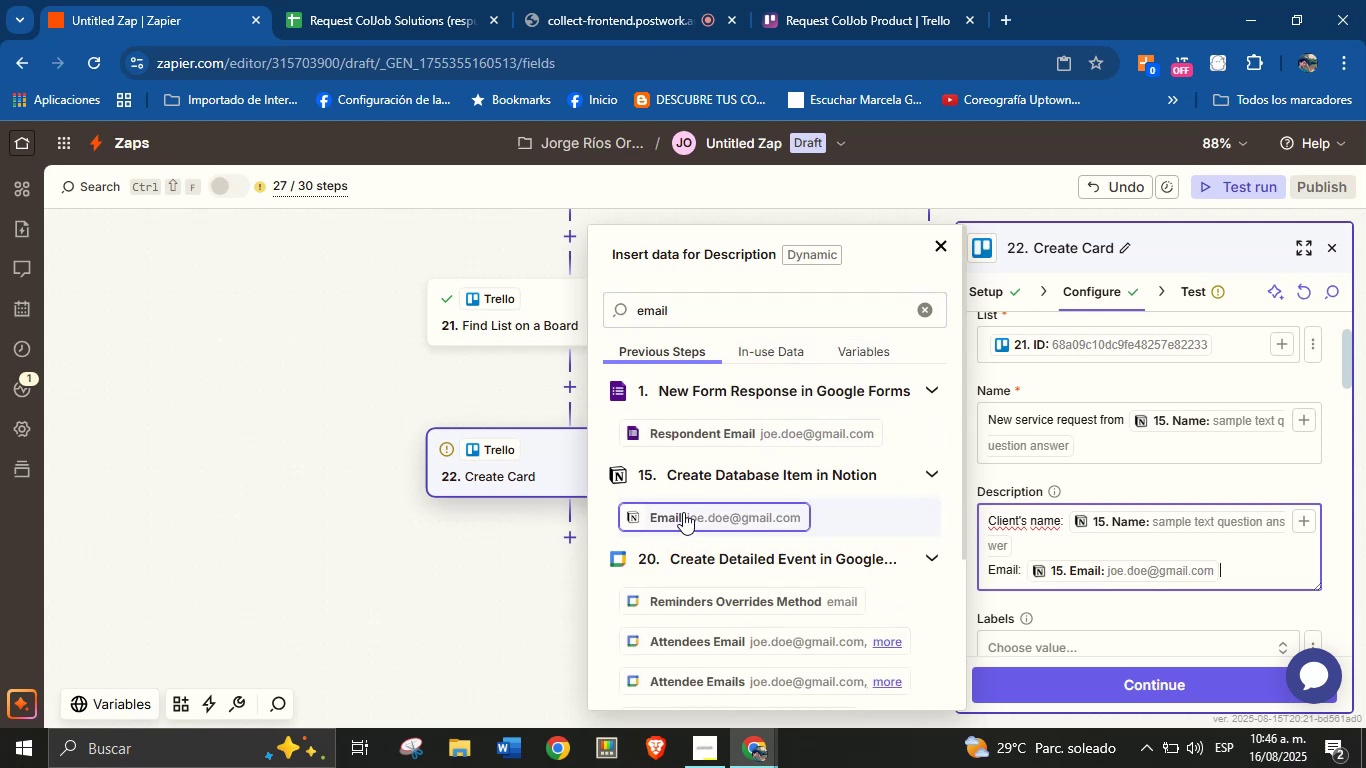 
key(Enter)
 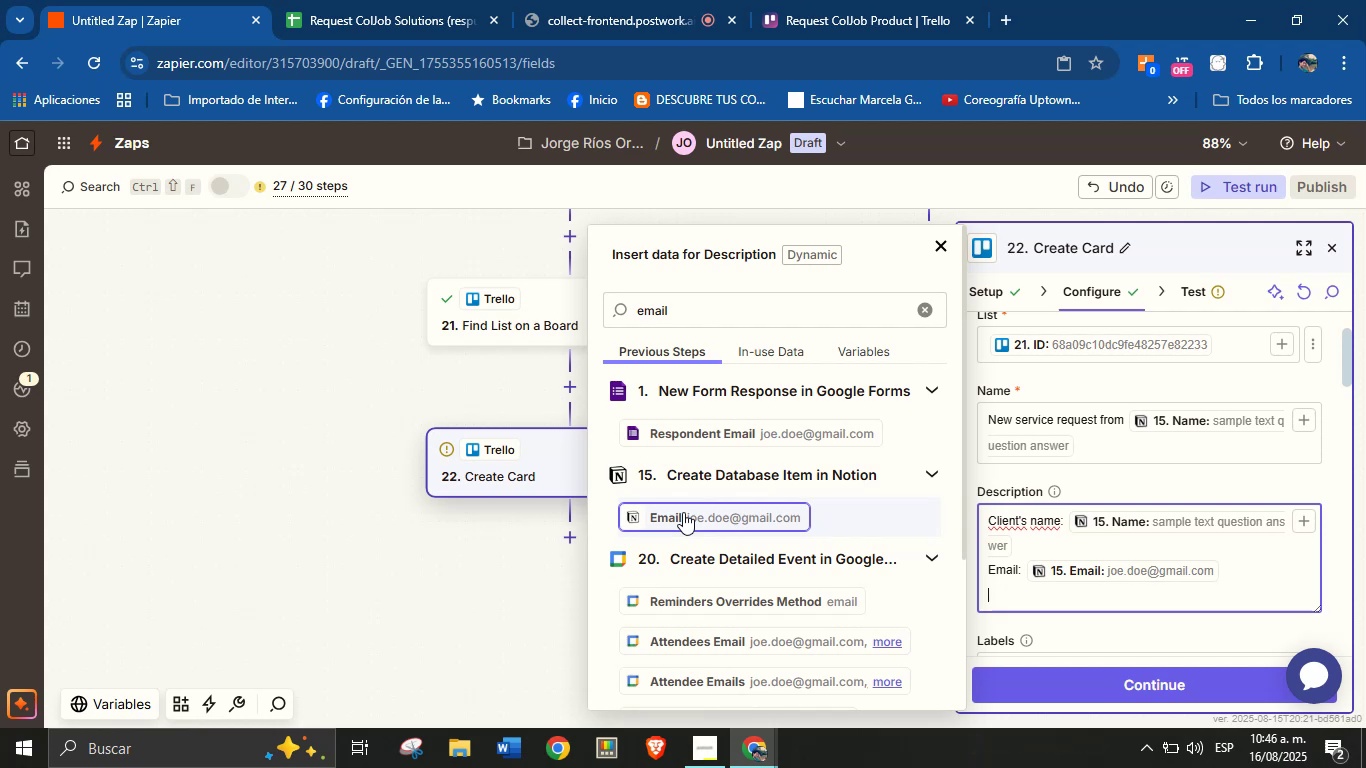 
wait(7.83)
 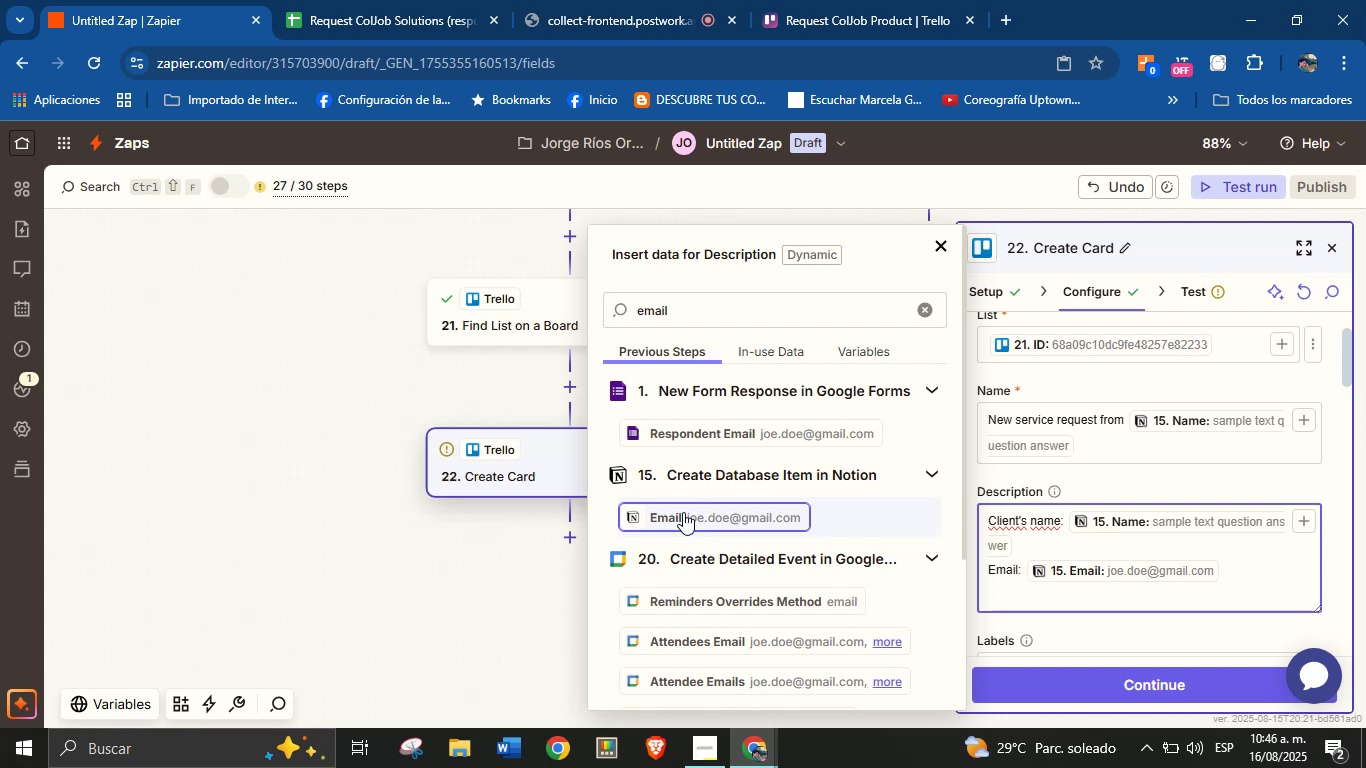 
type(Telephone> )
 